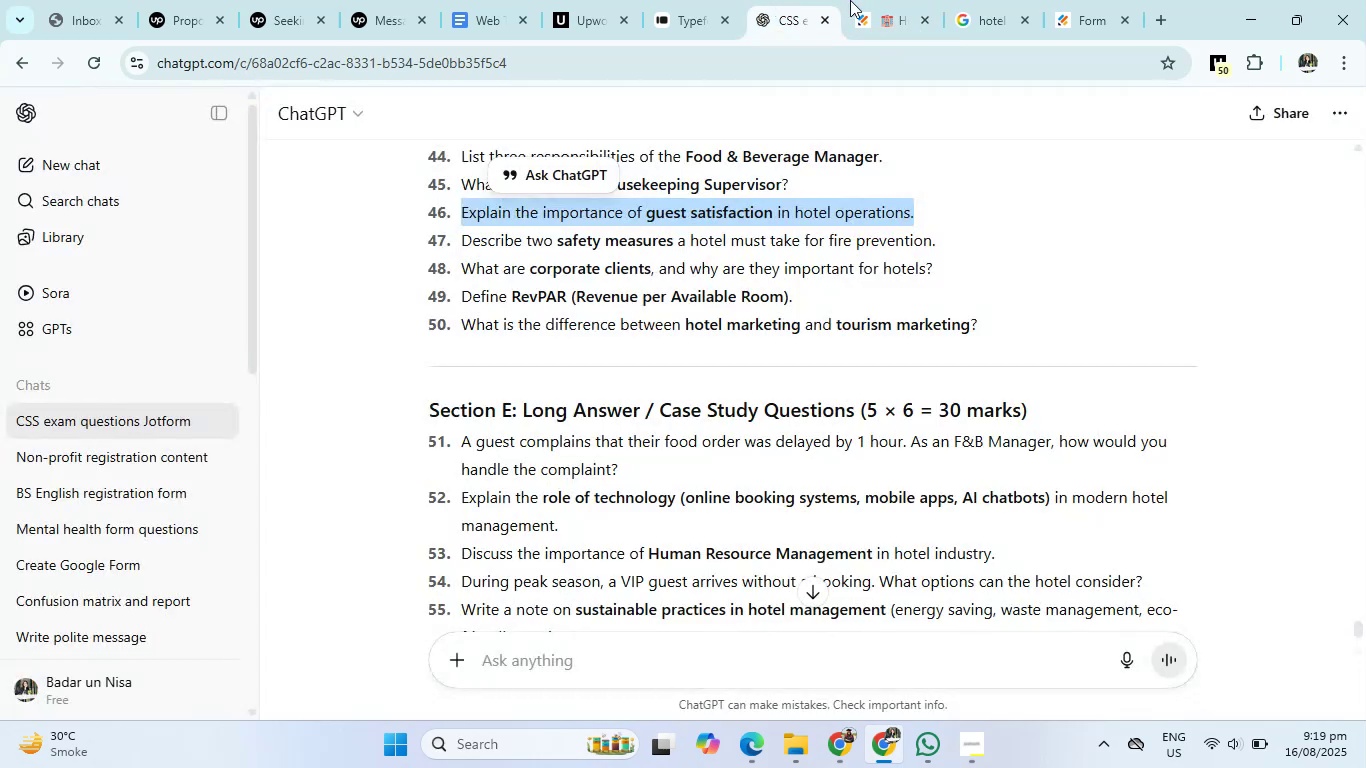 
left_click([863, 2])
 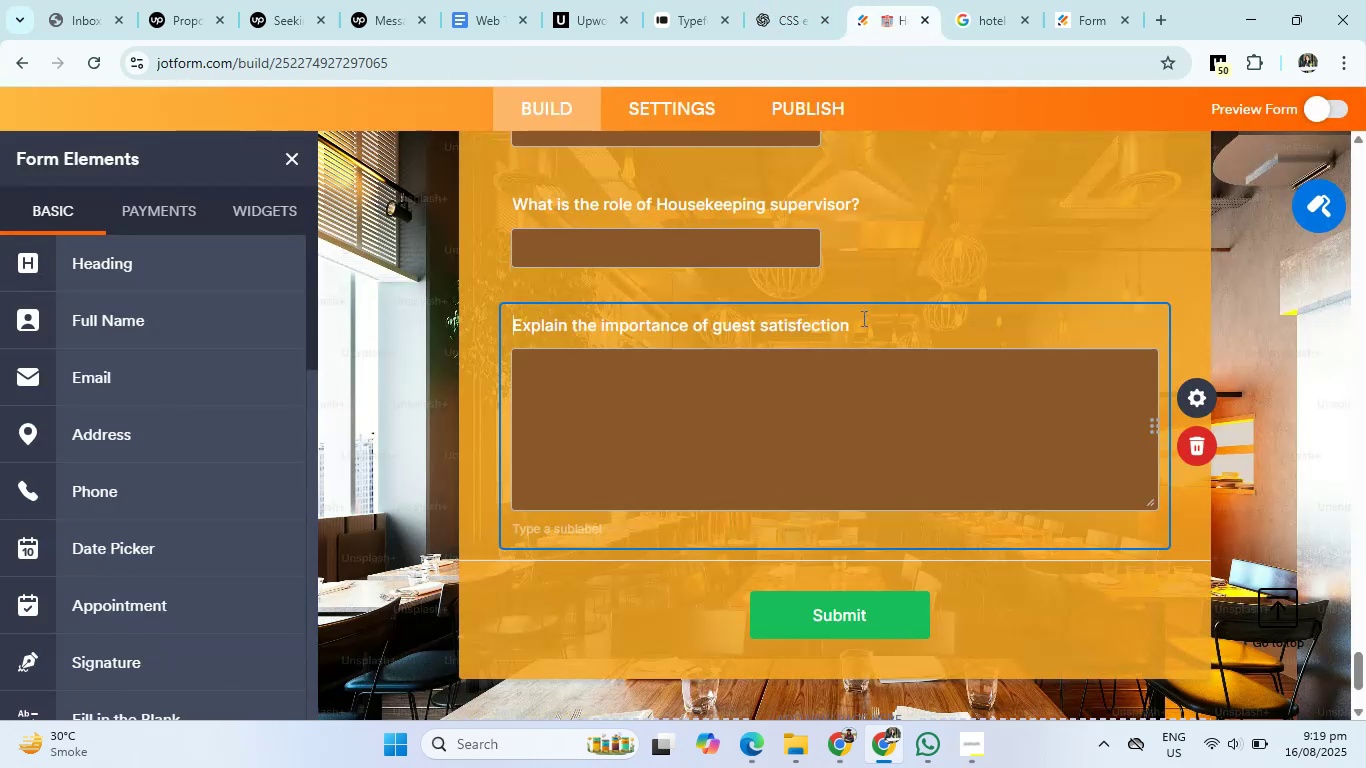 
left_click([862, 320])
 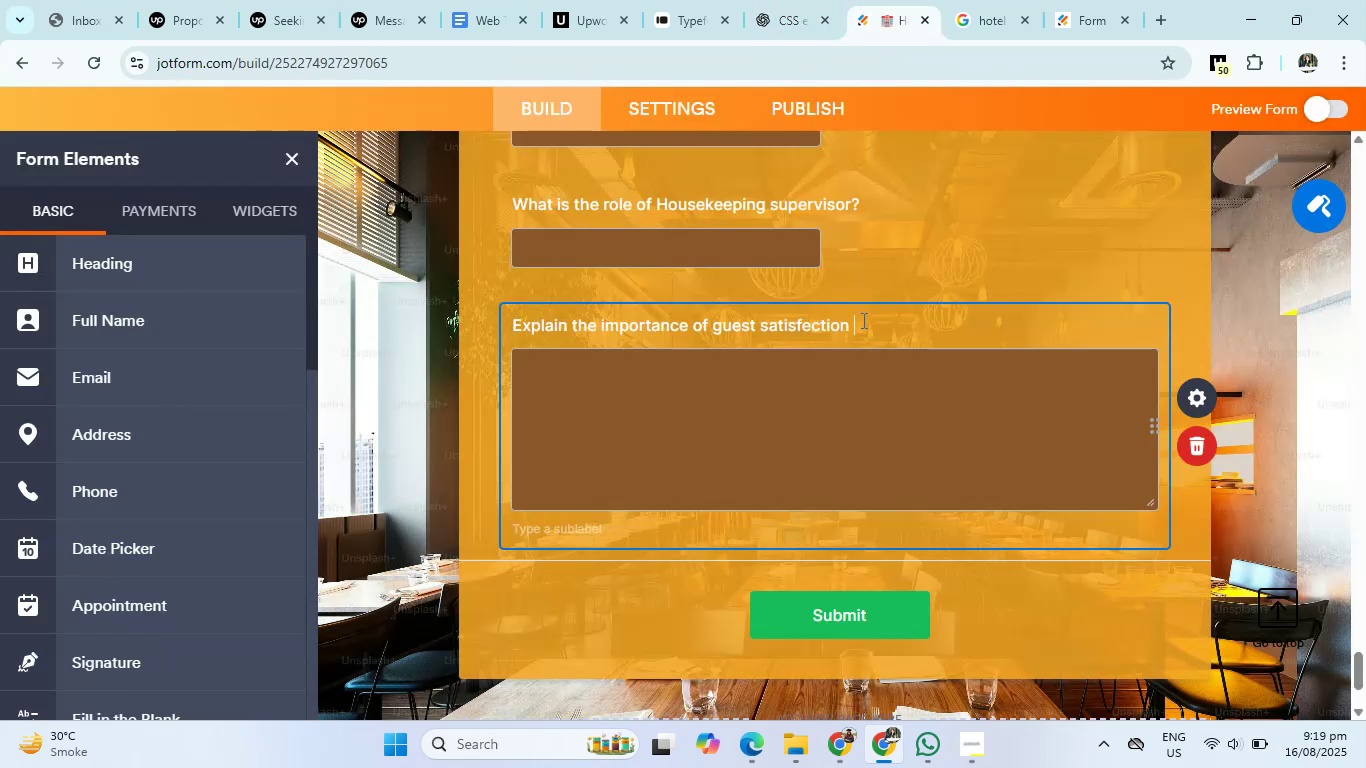 
type(in hotel operations)
 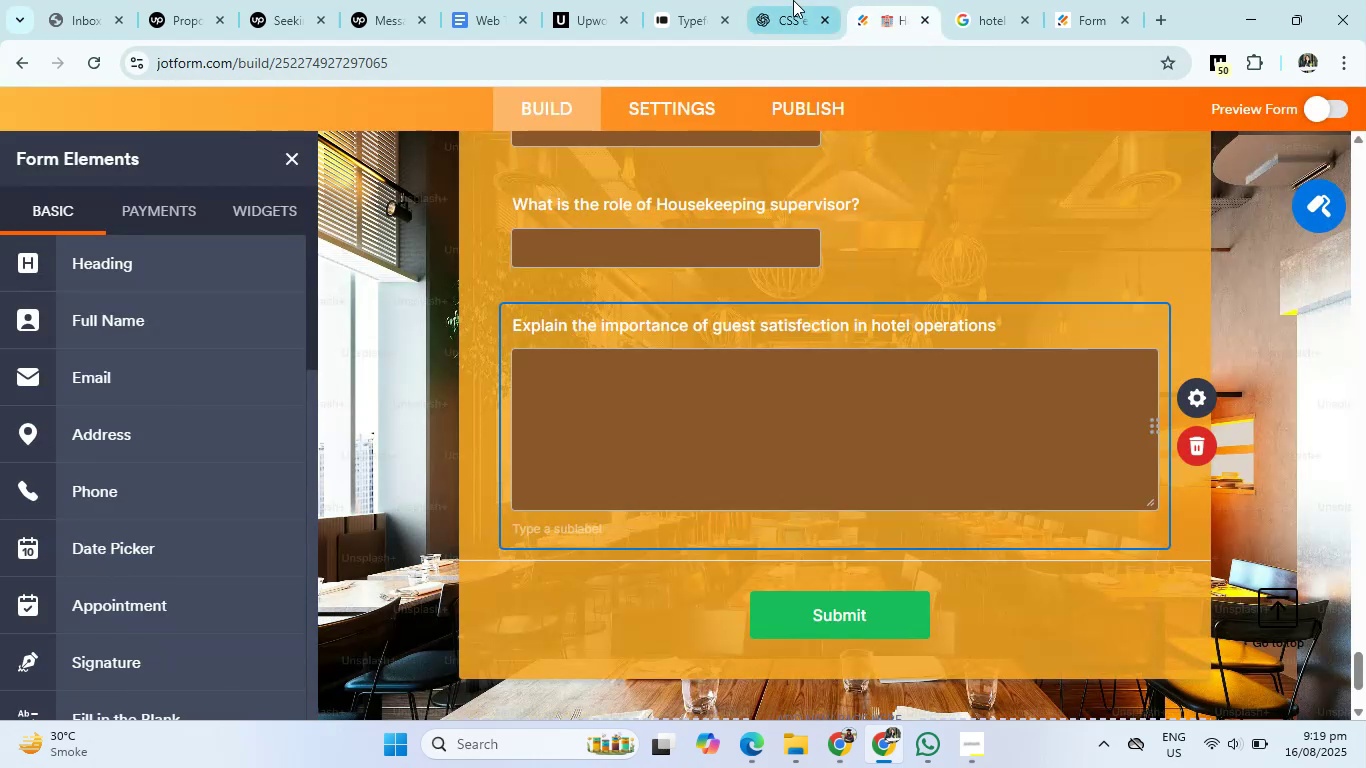 
left_click([792, 0])
 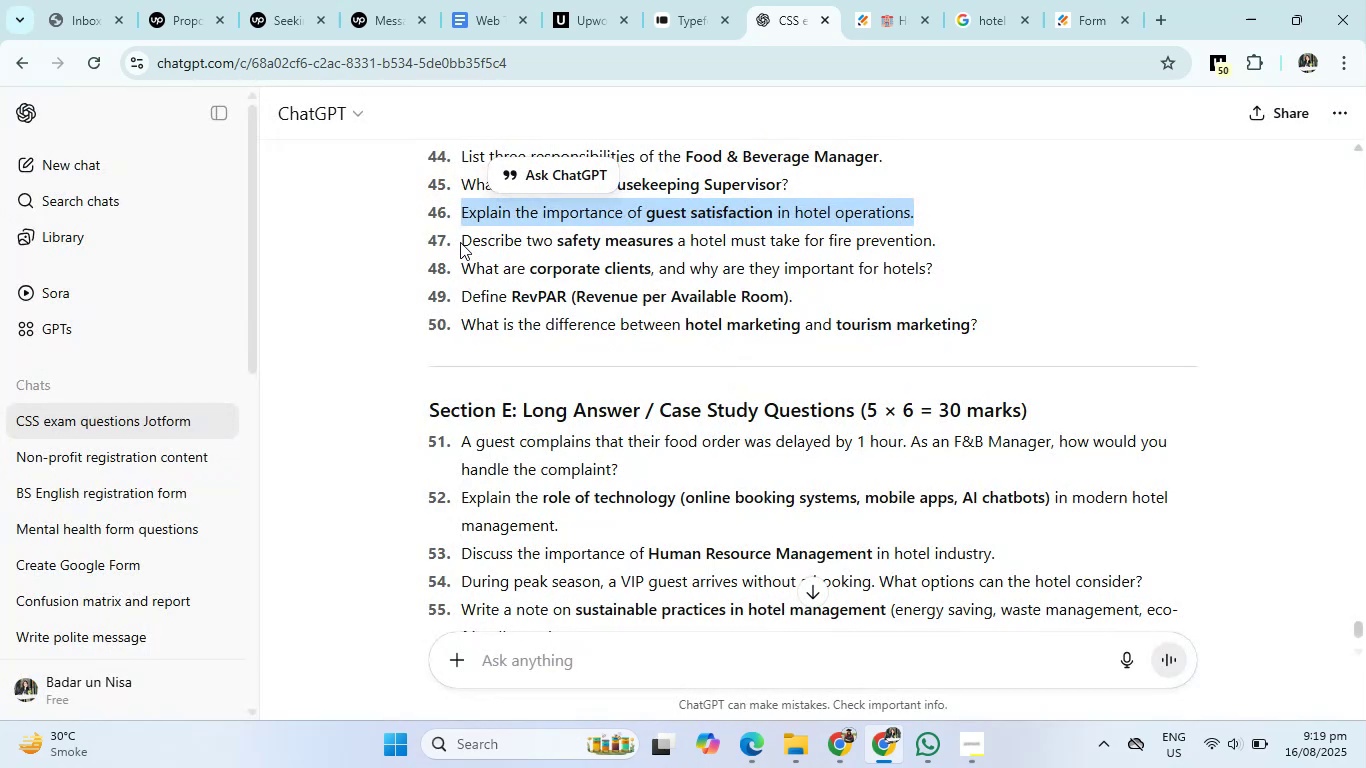 
left_click_drag(start_coordinate=[462, 243], to_coordinate=[994, 230])
 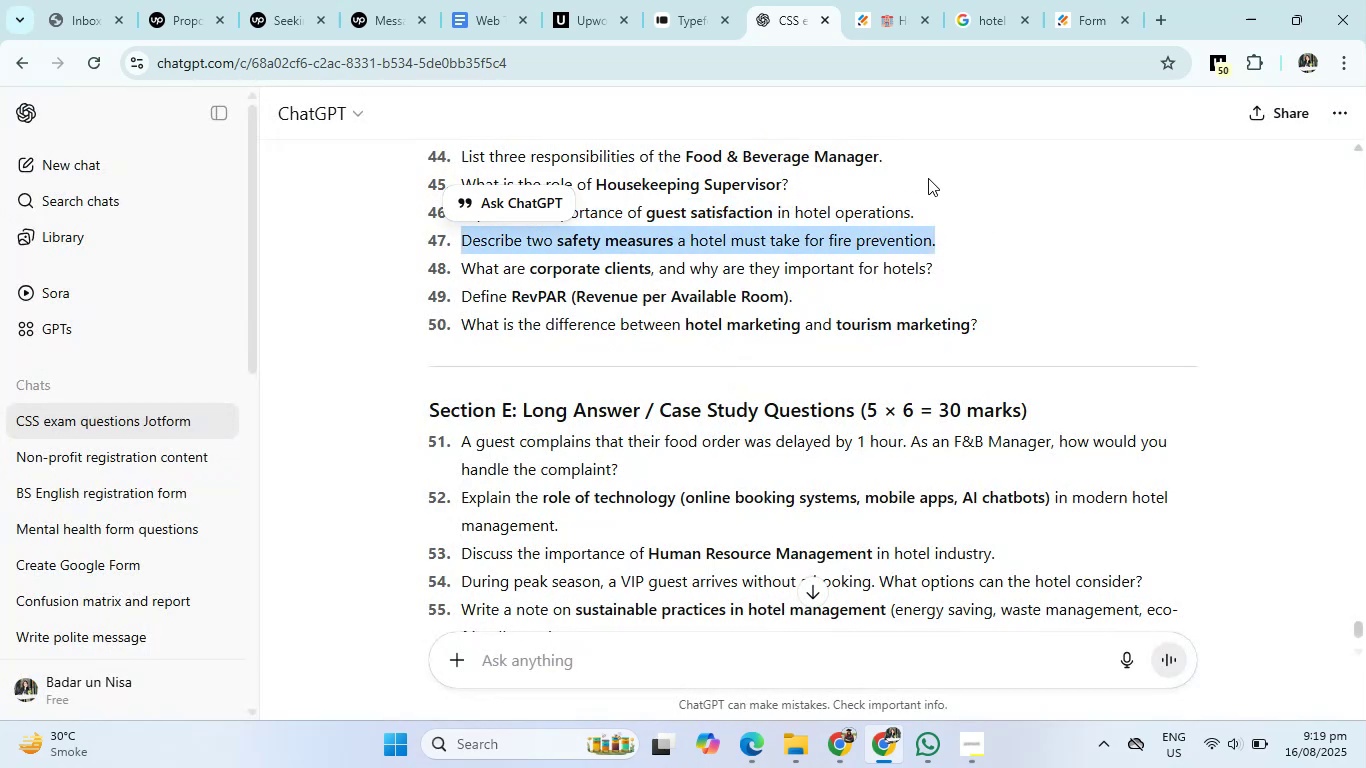 
wait(5.76)
 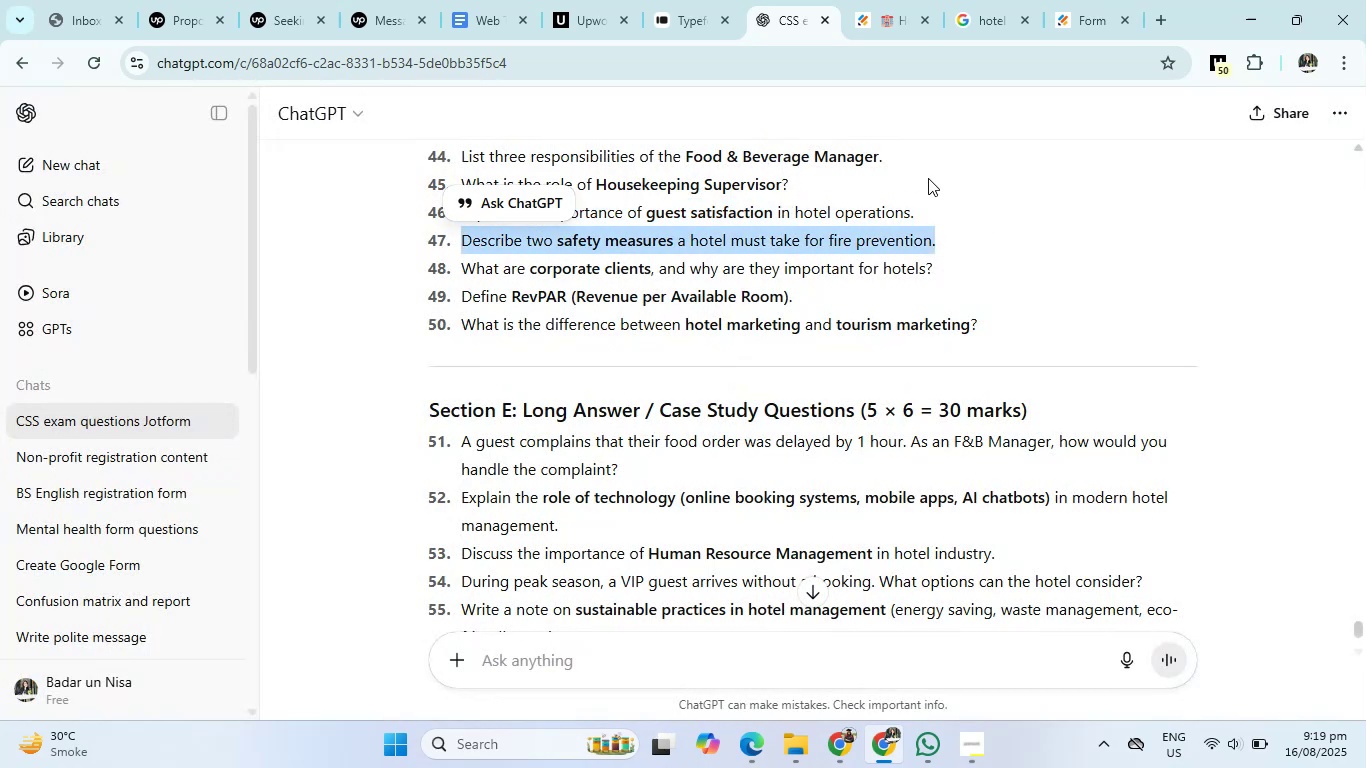 
left_click([860, 21])
 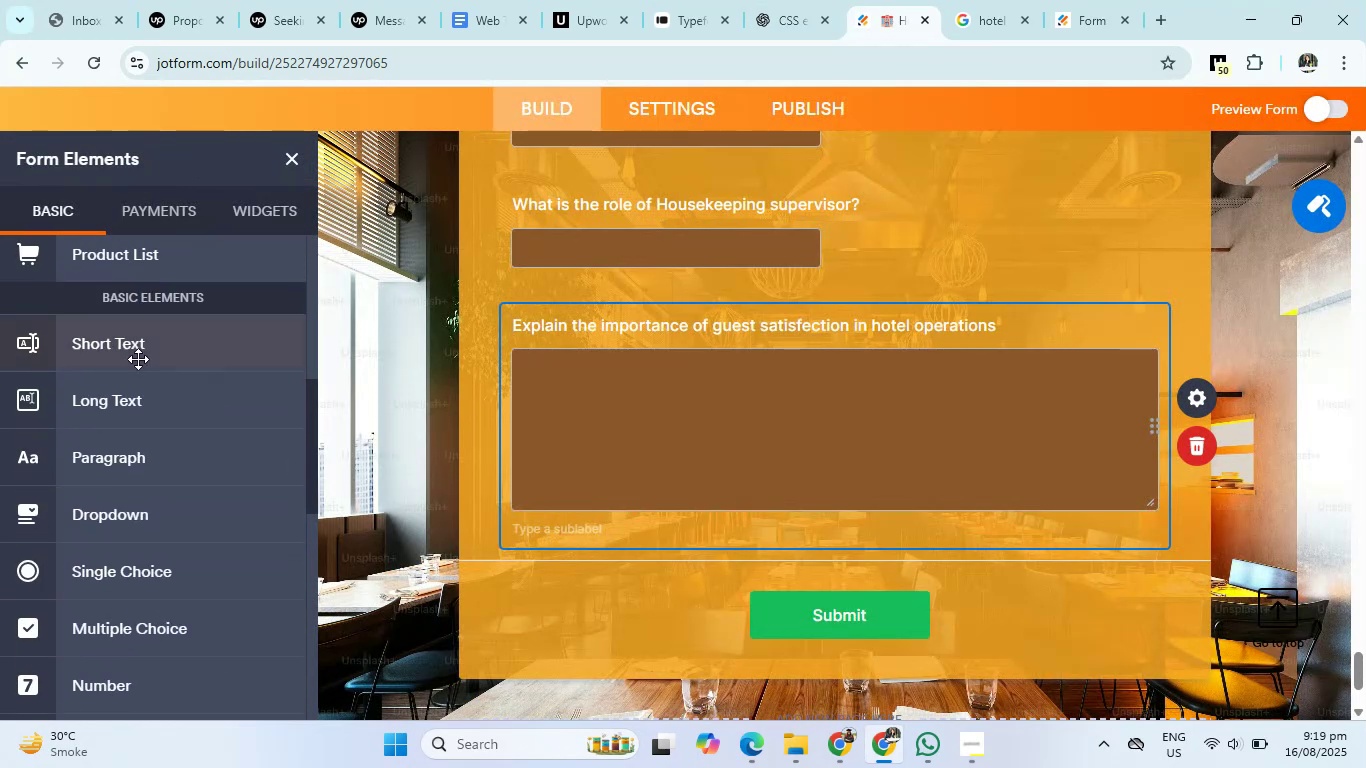 
left_click([138, 361])
 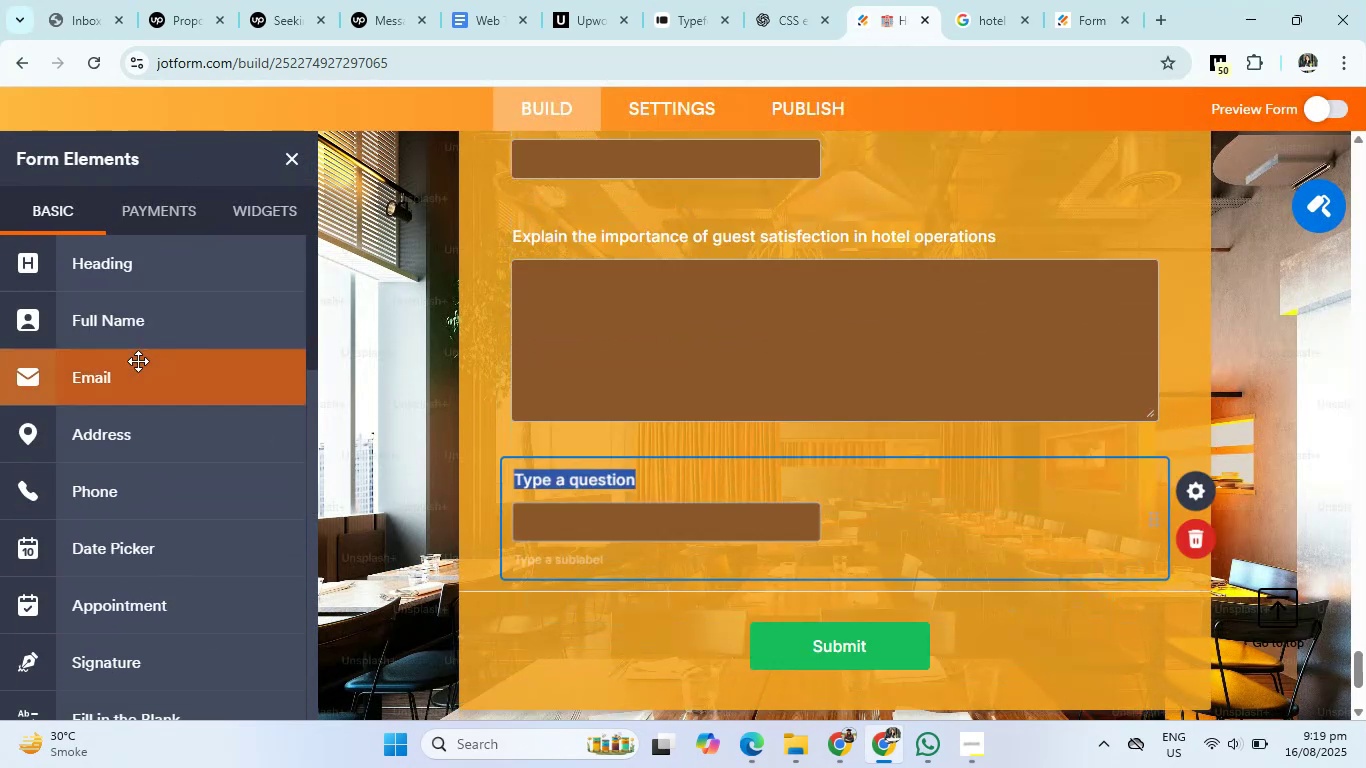 
key(Backspace)
type(Describe two importent measure a hotel should take )
 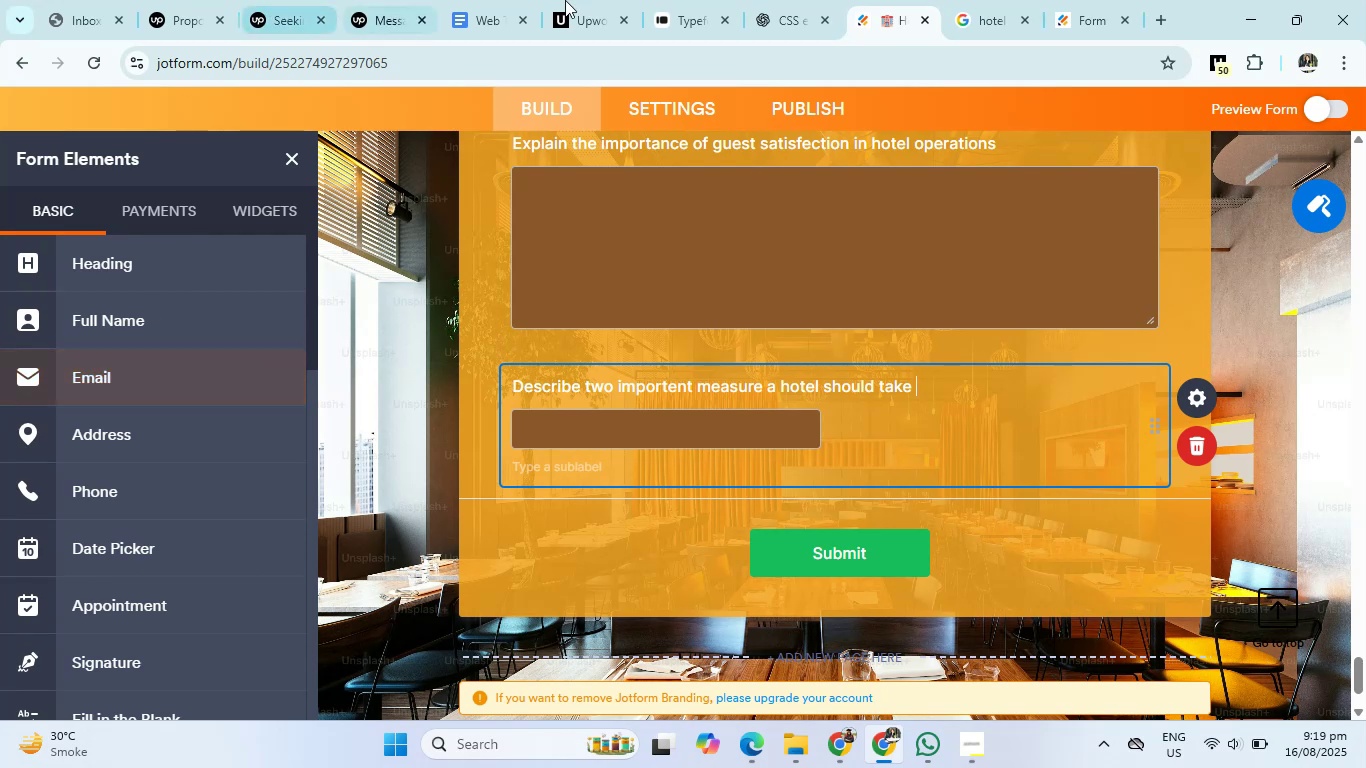 
left_click([807, 0])
 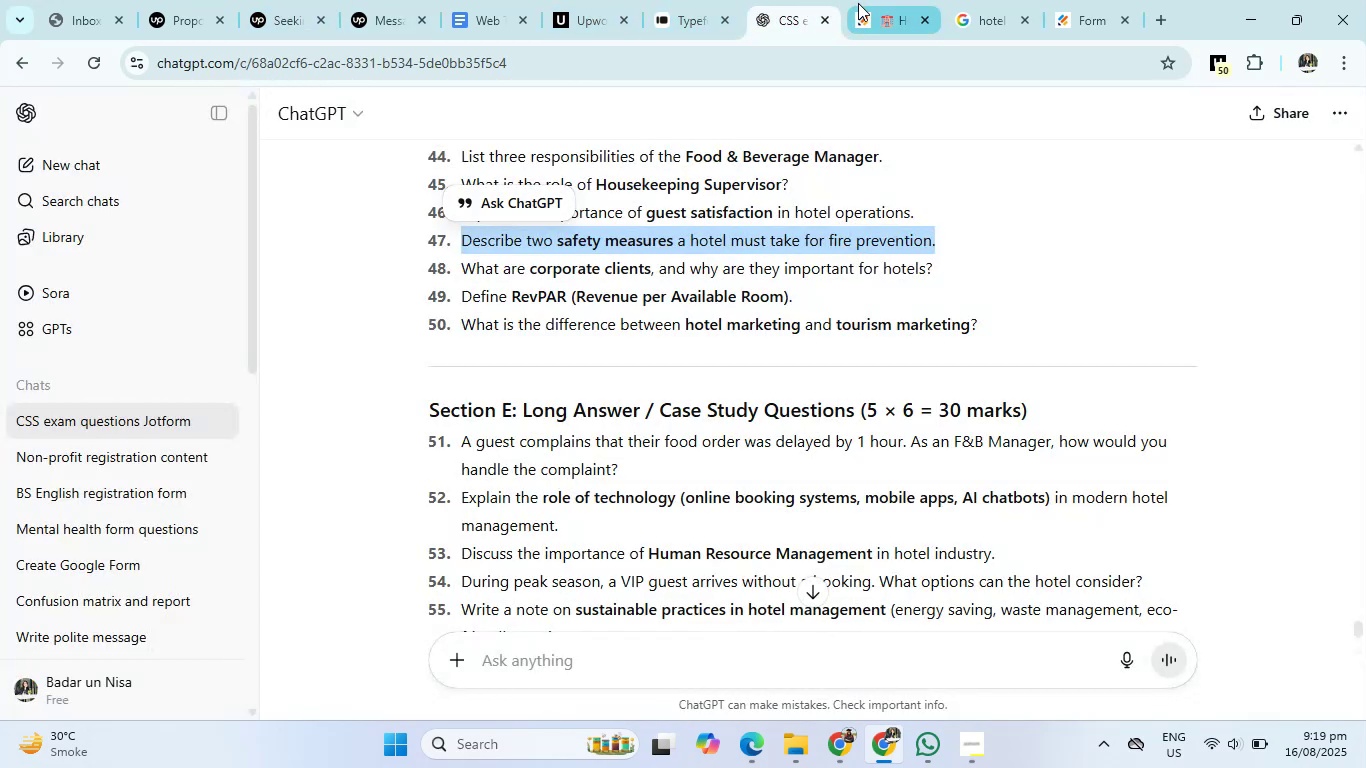 
left_click([861, 4])
 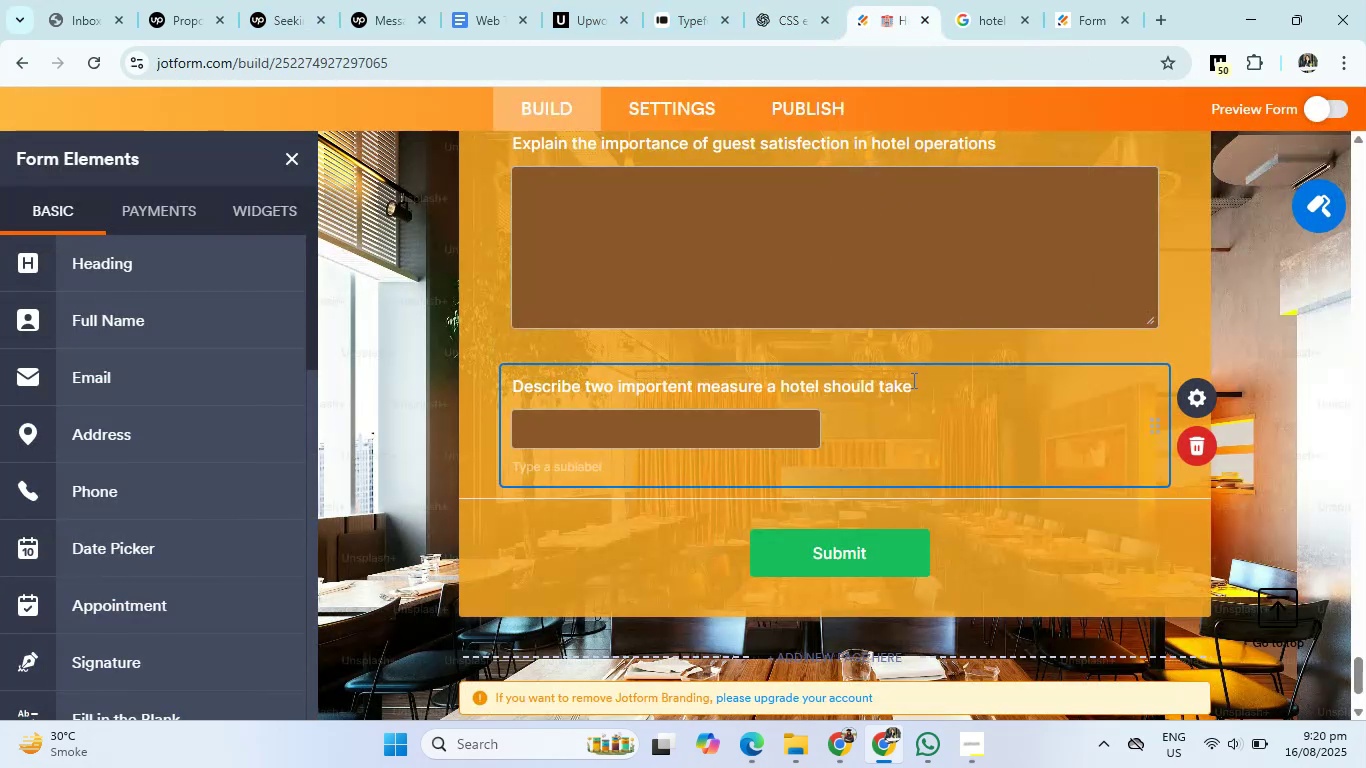 
left_click([915, 385])
 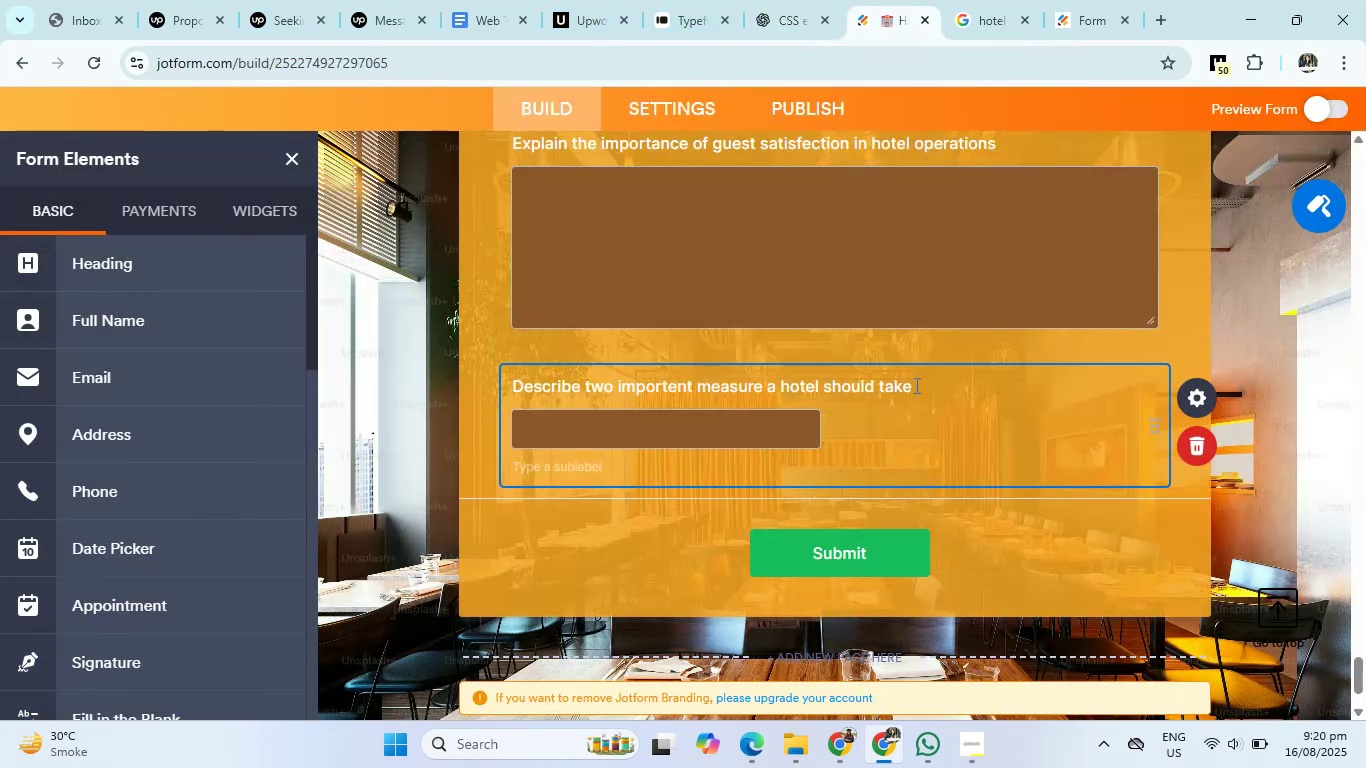 
type(for fire prevention)
 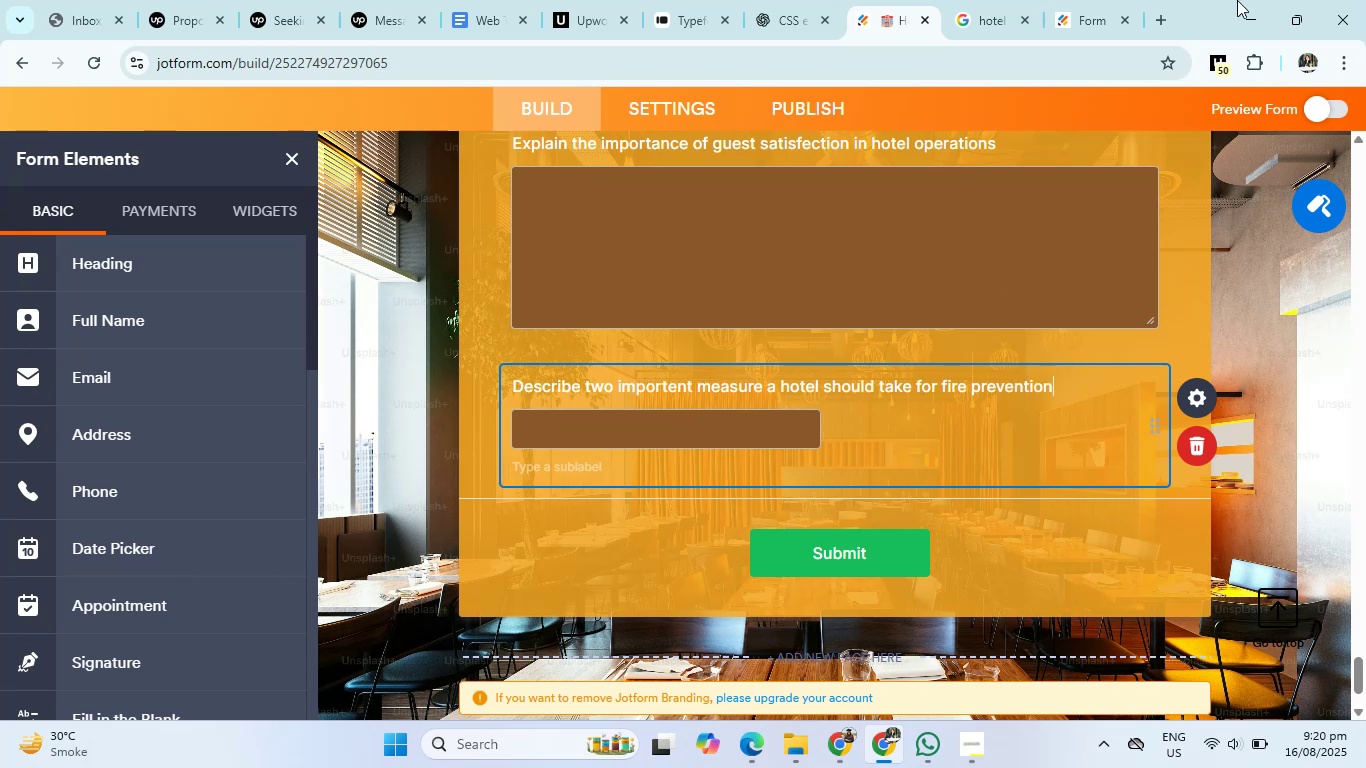 
left_click([774, 0])
 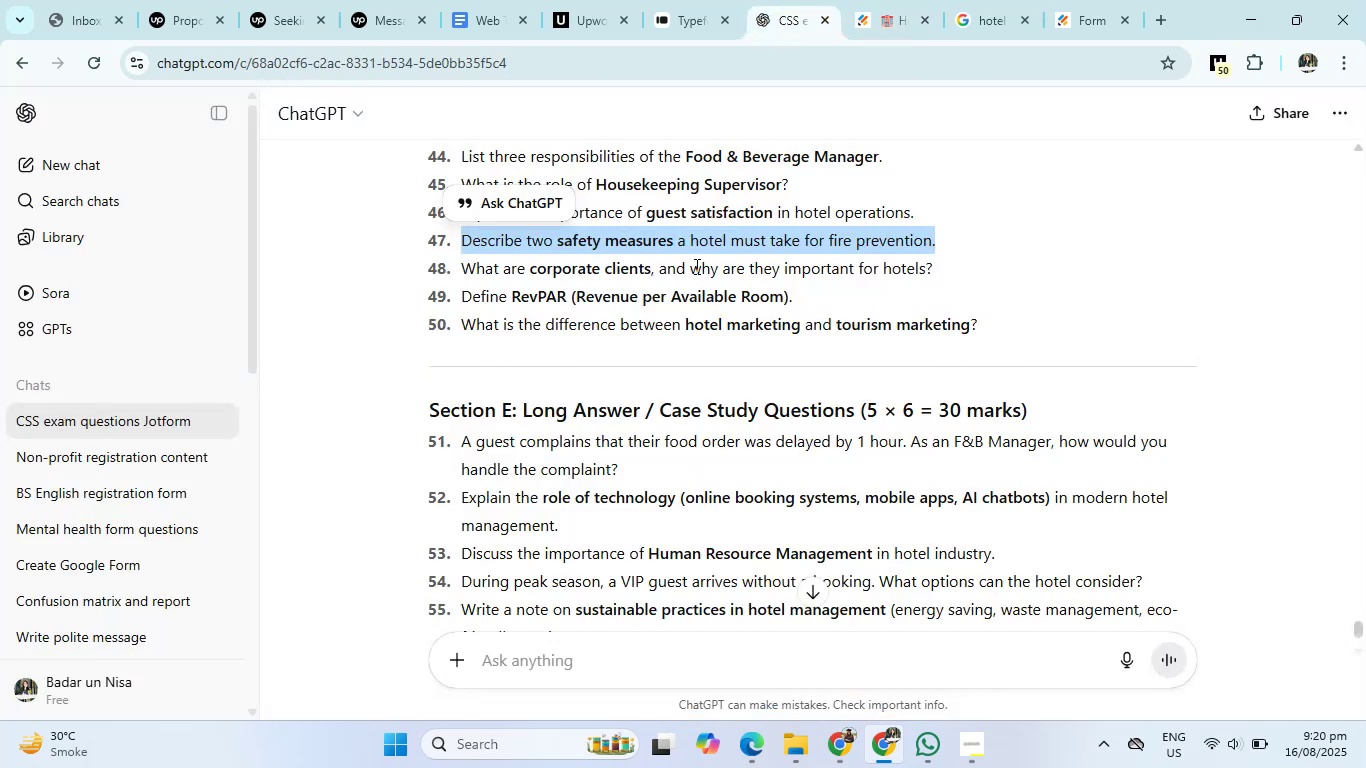 
scroll: coordinate [695, 266], scroll_direction: down, amount: 1.0
 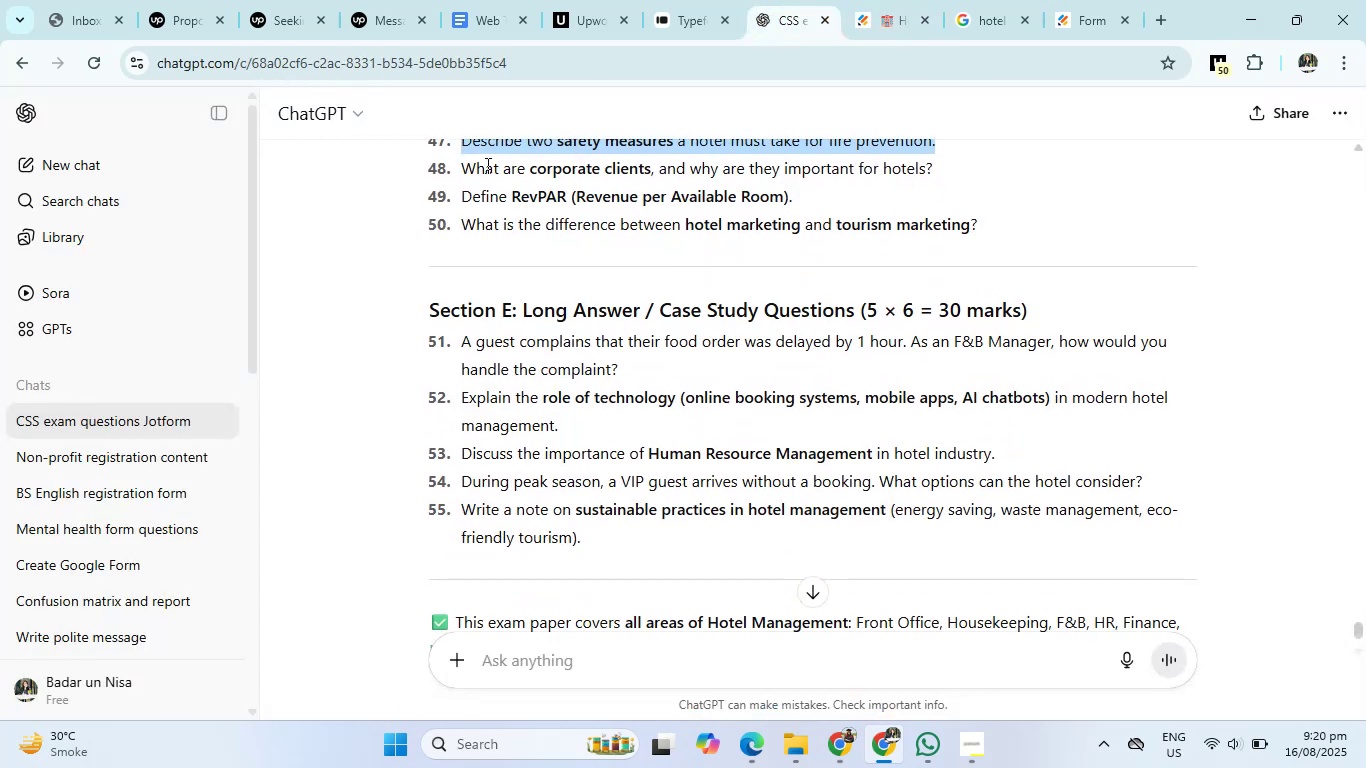 
left_click_drag(start_coordinate=[459, 164], to_coordinate=[958, 159])
 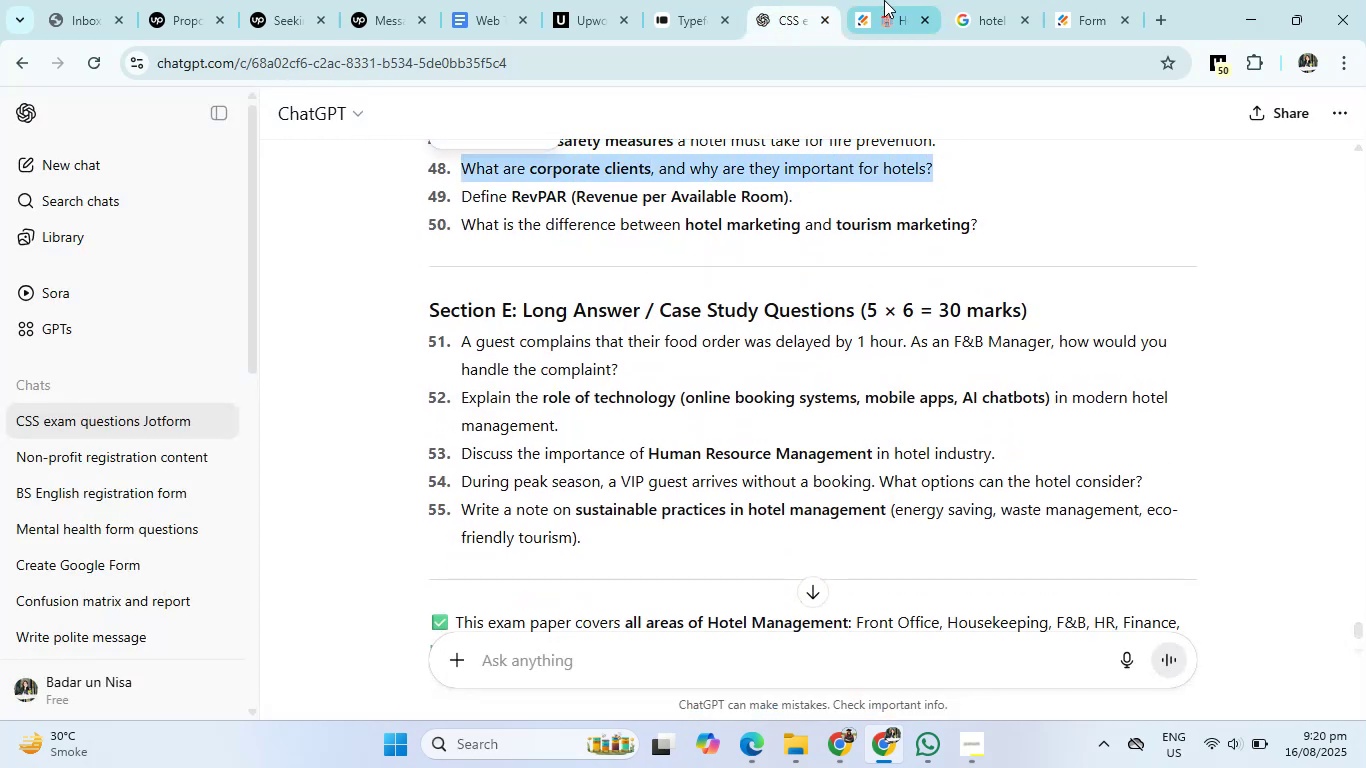 
left_click([884, 0])
 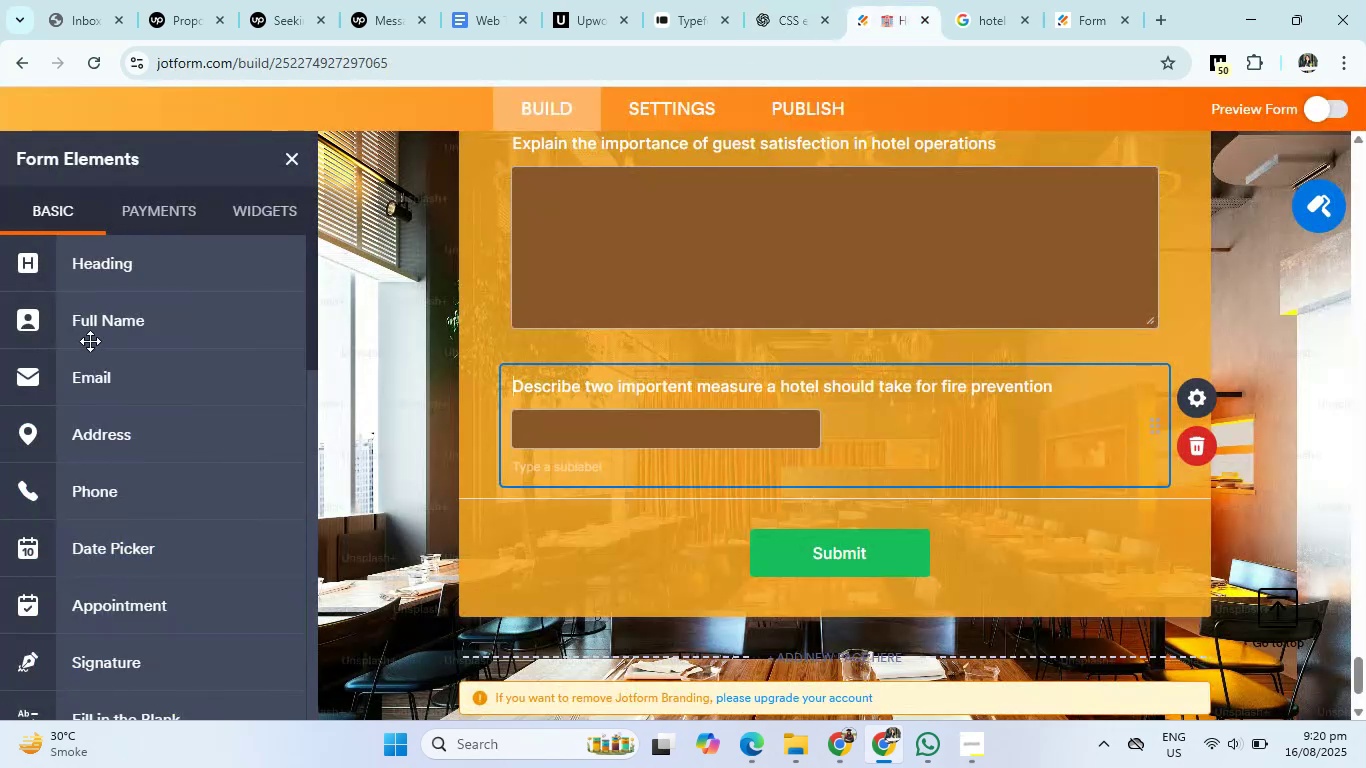 
scroll: coordinate [104, 466], scroll_direction: down, amount: 4.0
 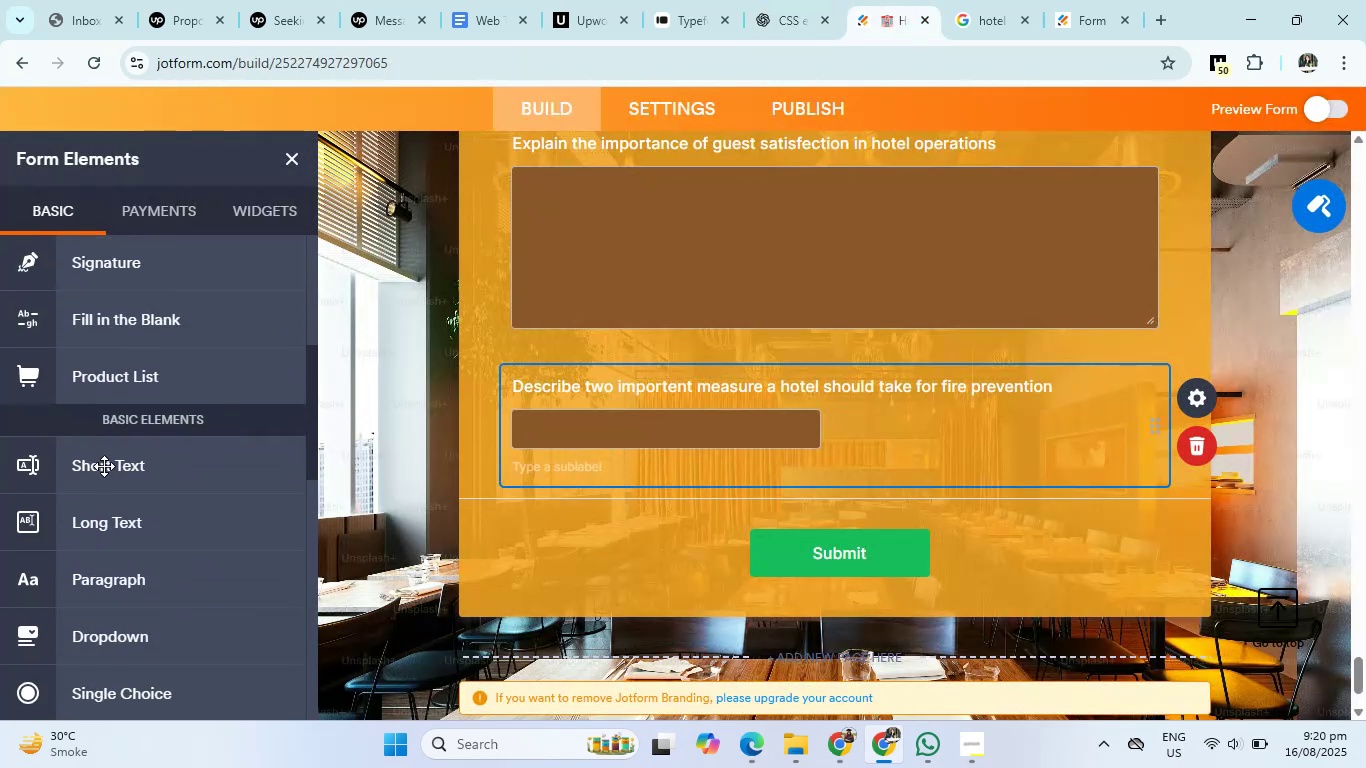 
left_click([104, 466])
 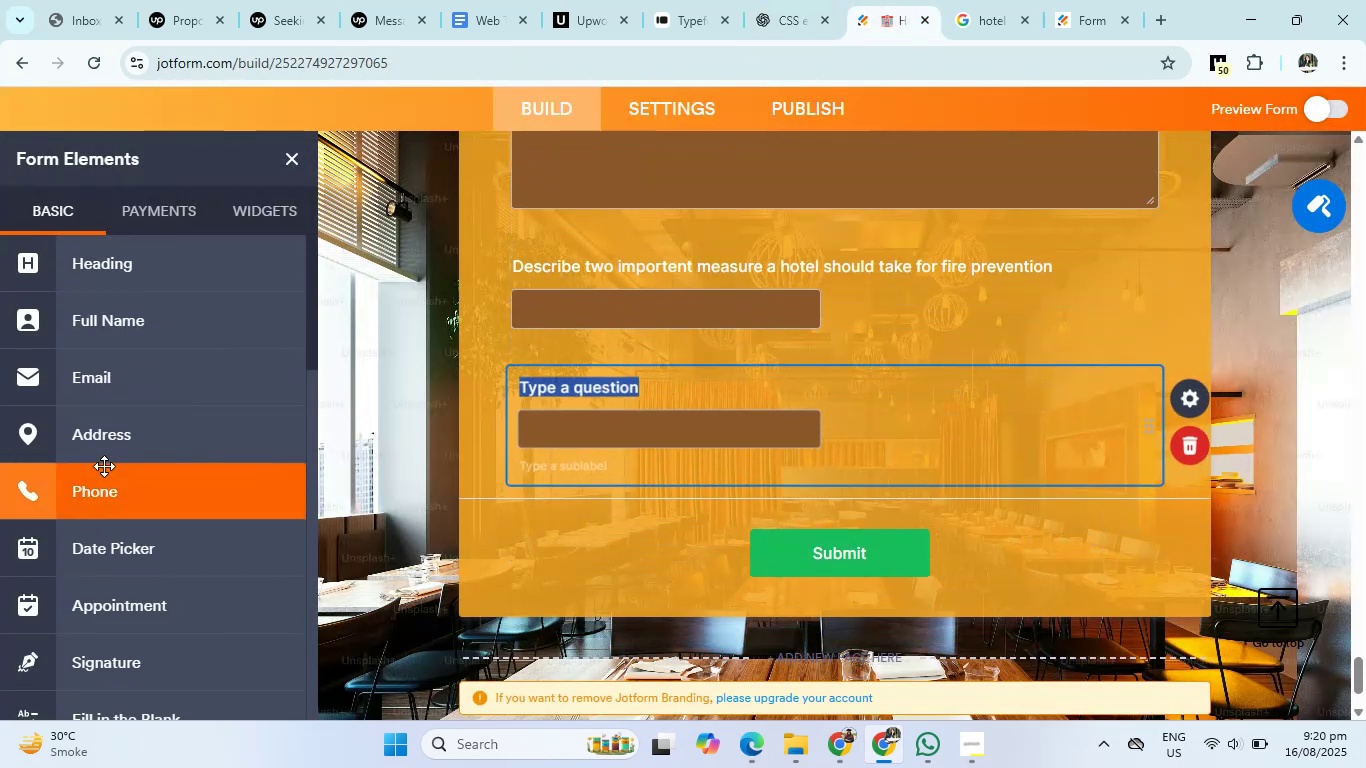 
key(Backspace)
type(What are coorporate clients and why are they importent for hotels?)
 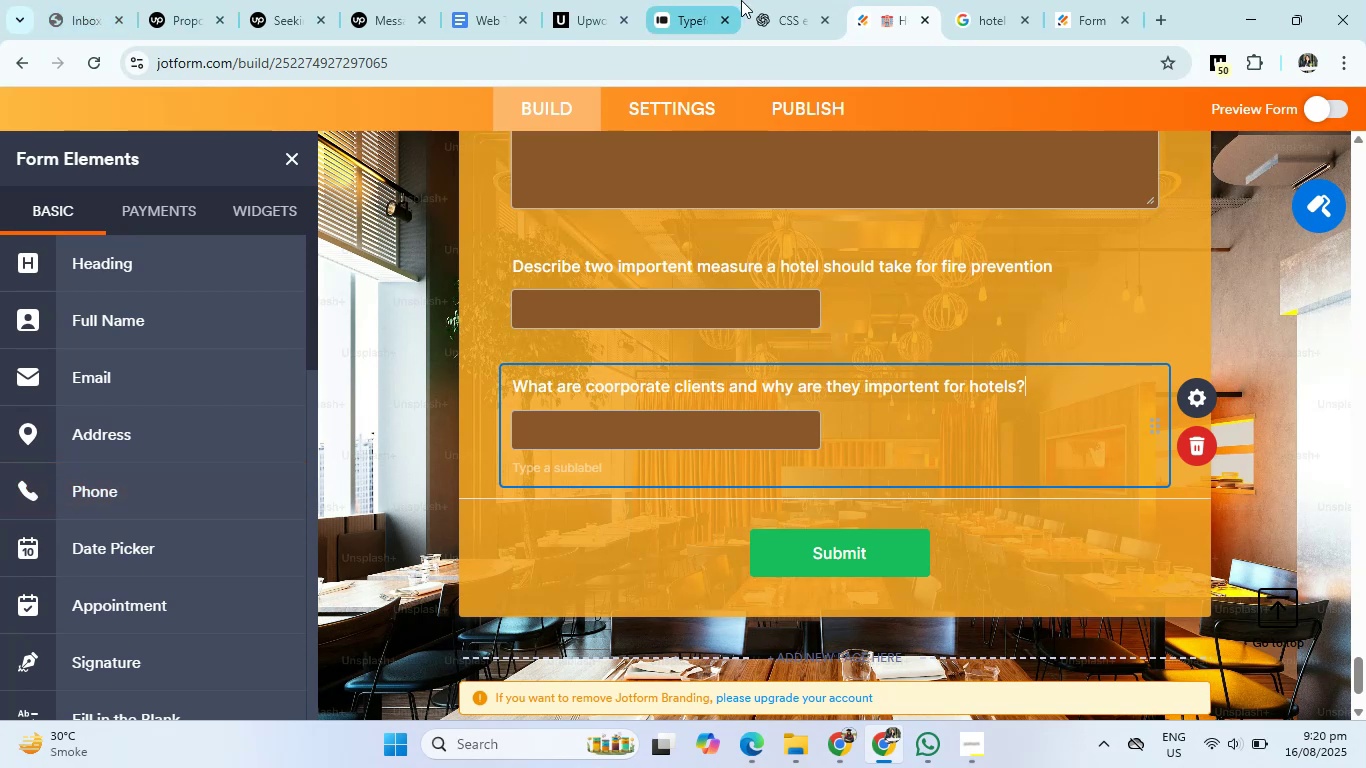 
left_click([796, 0])
 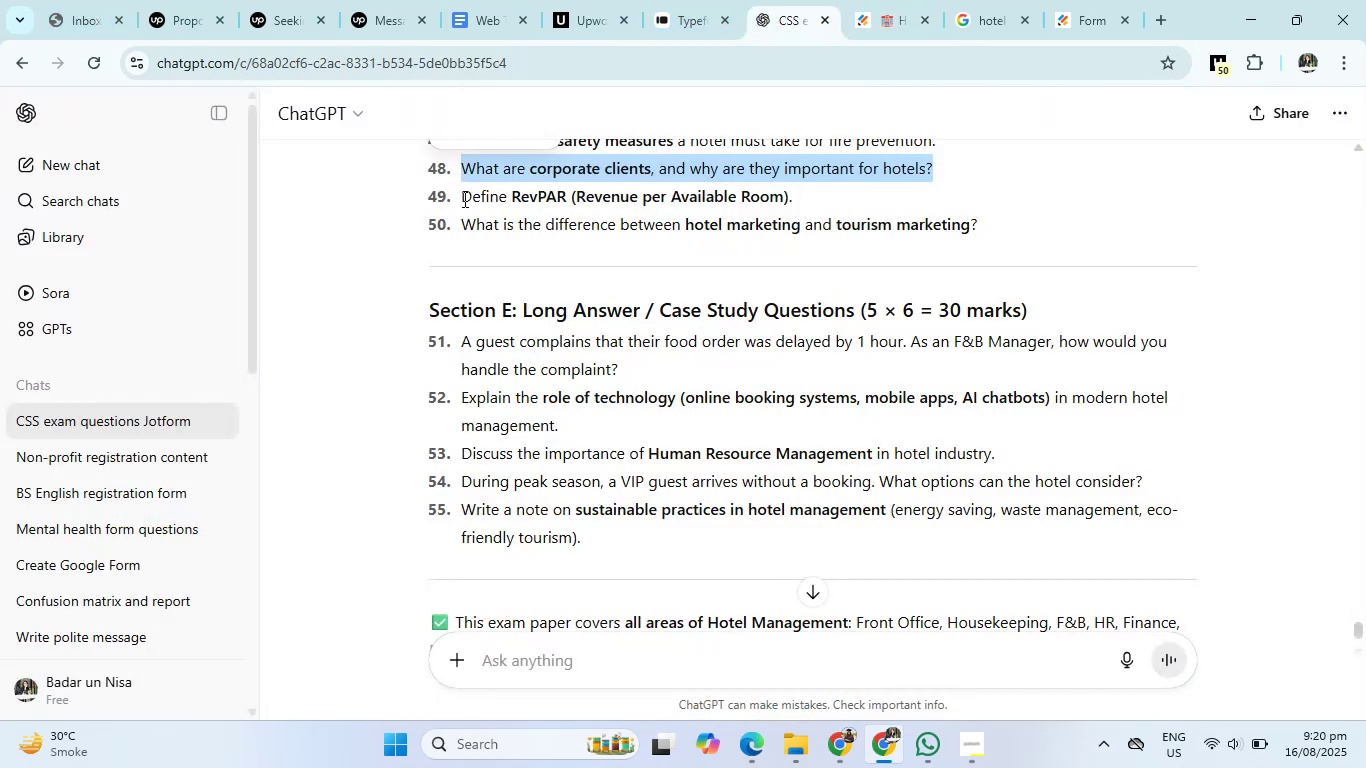 
left_click_drag(start_coordinate=[463, 199], to_coordinate=[828, 195])
 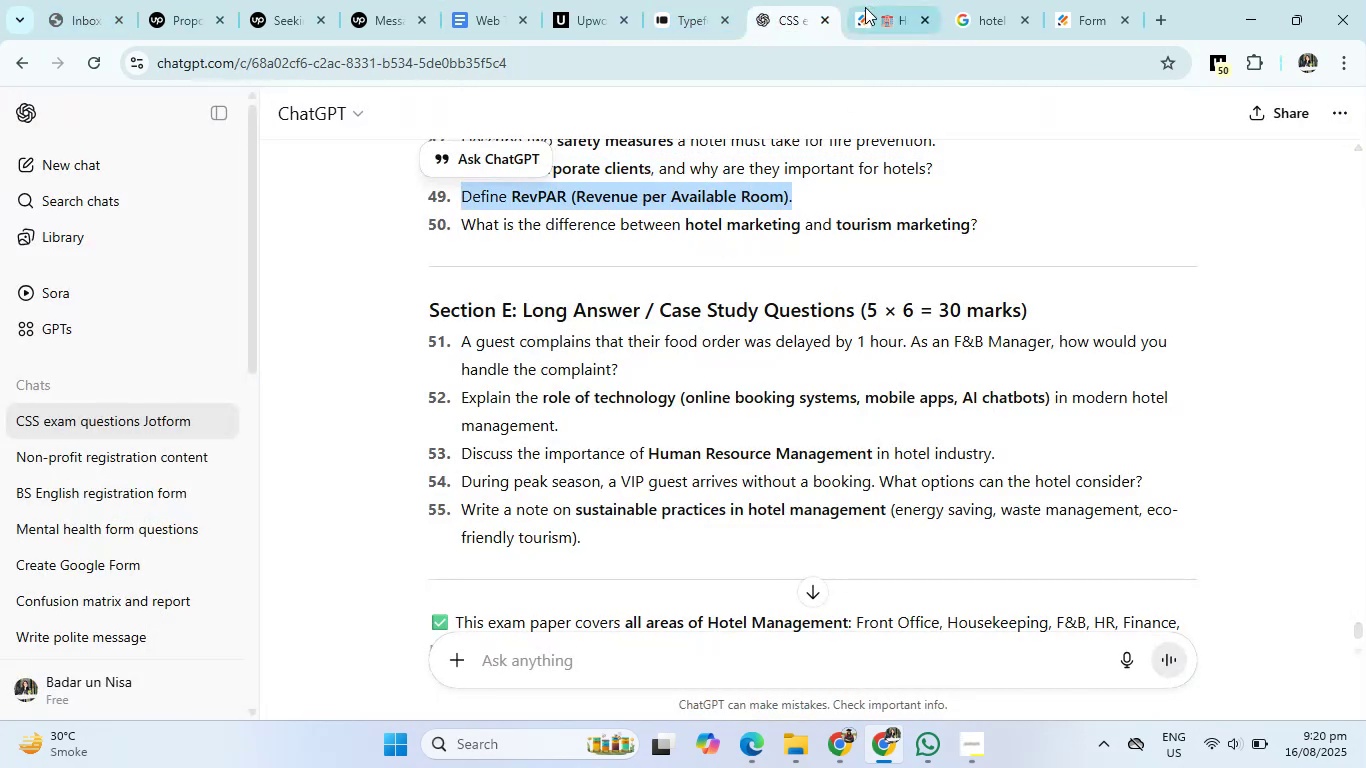 
left_click([885, 0])
 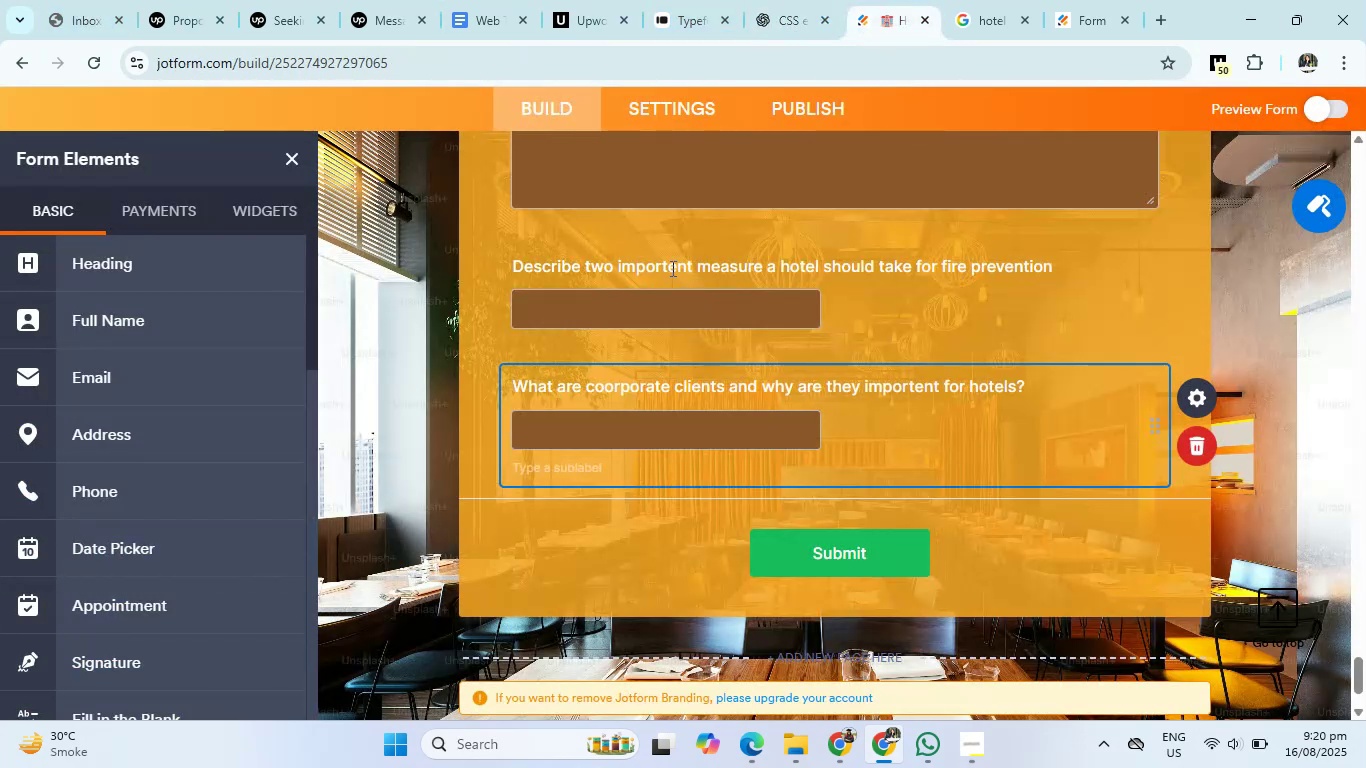 
left_click([676, 264])
 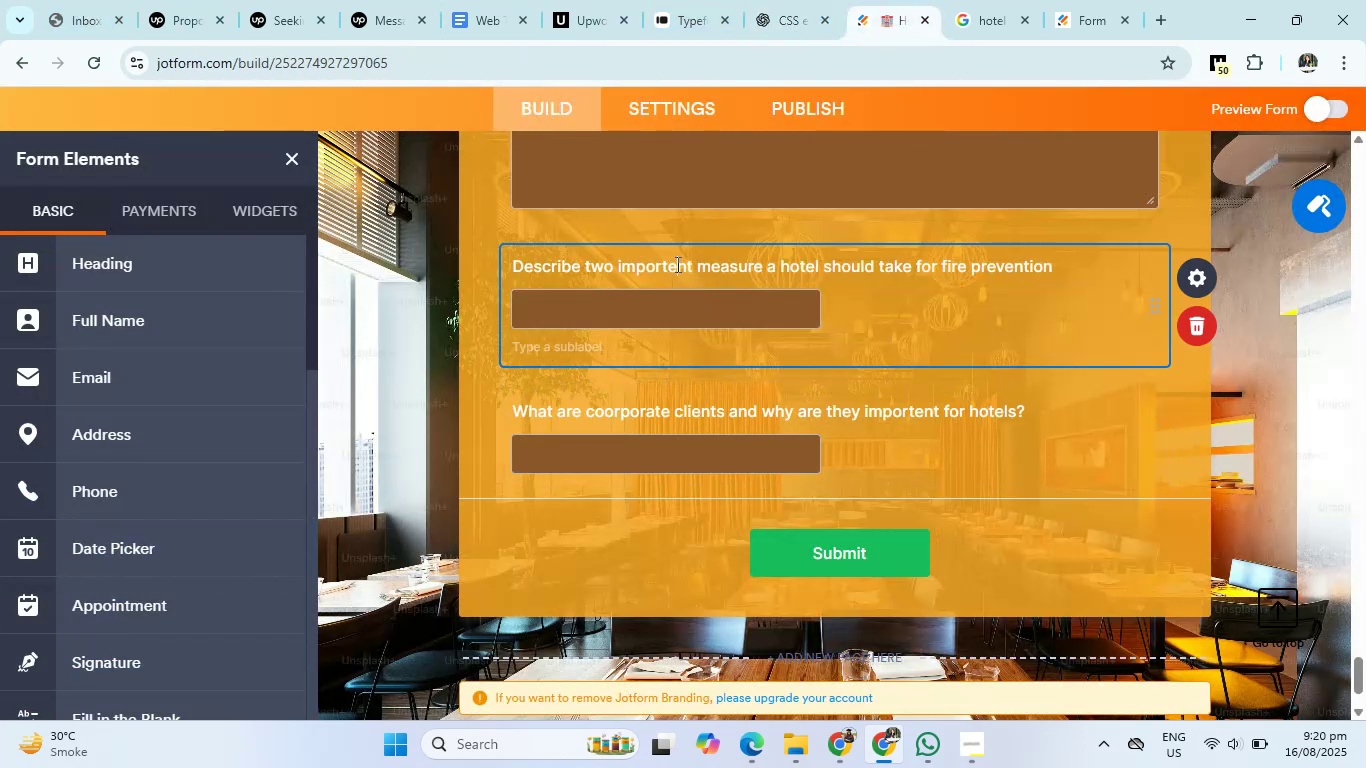 
key(Backspace)
 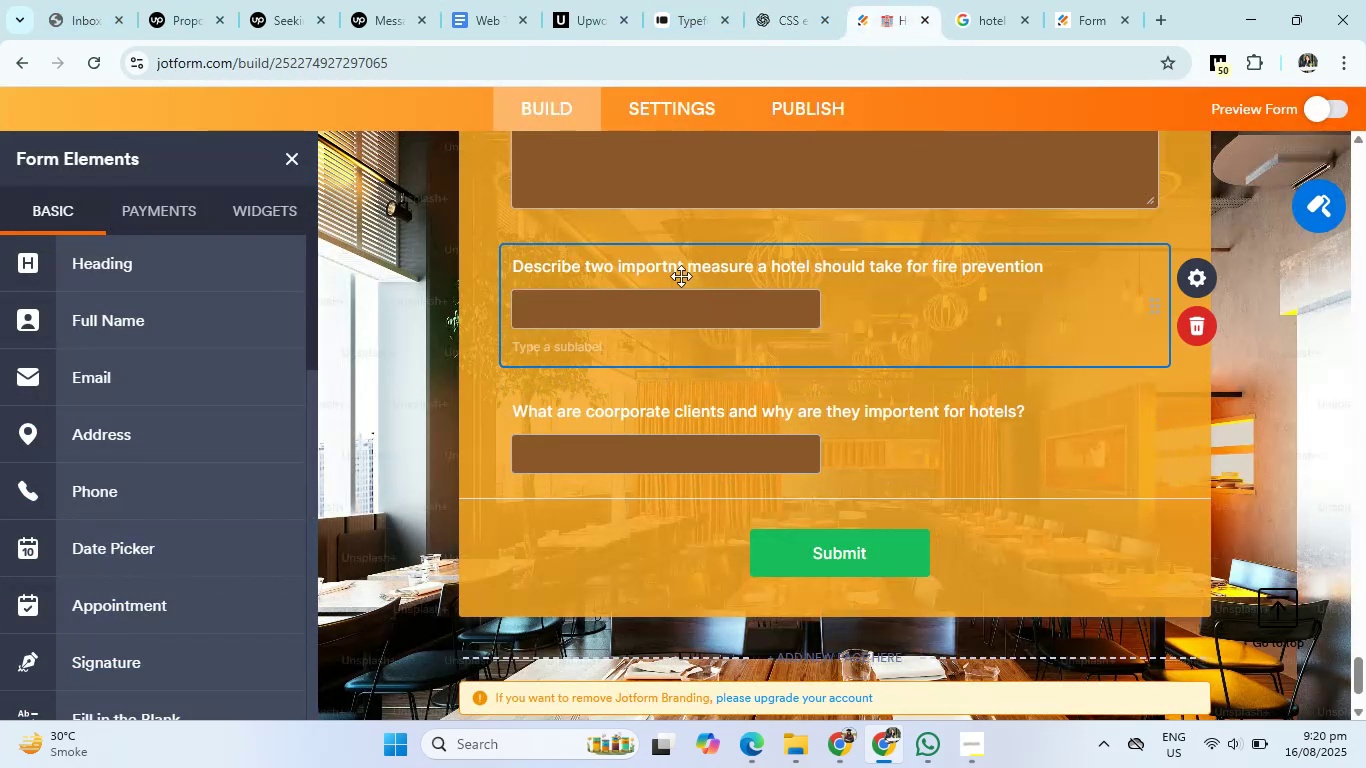 
key(A)
 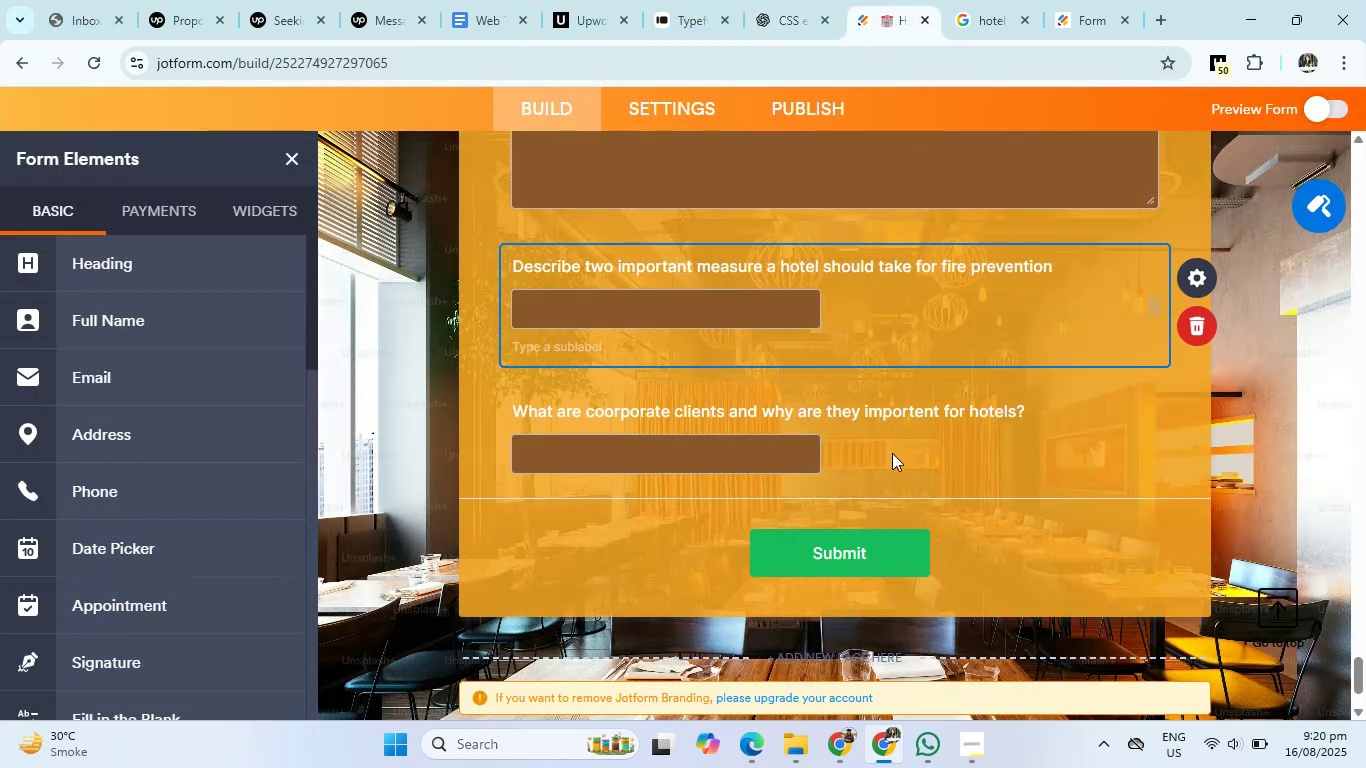 
scroll: coordinate [892, 454], scroll_direction: down, amount: 1.0
 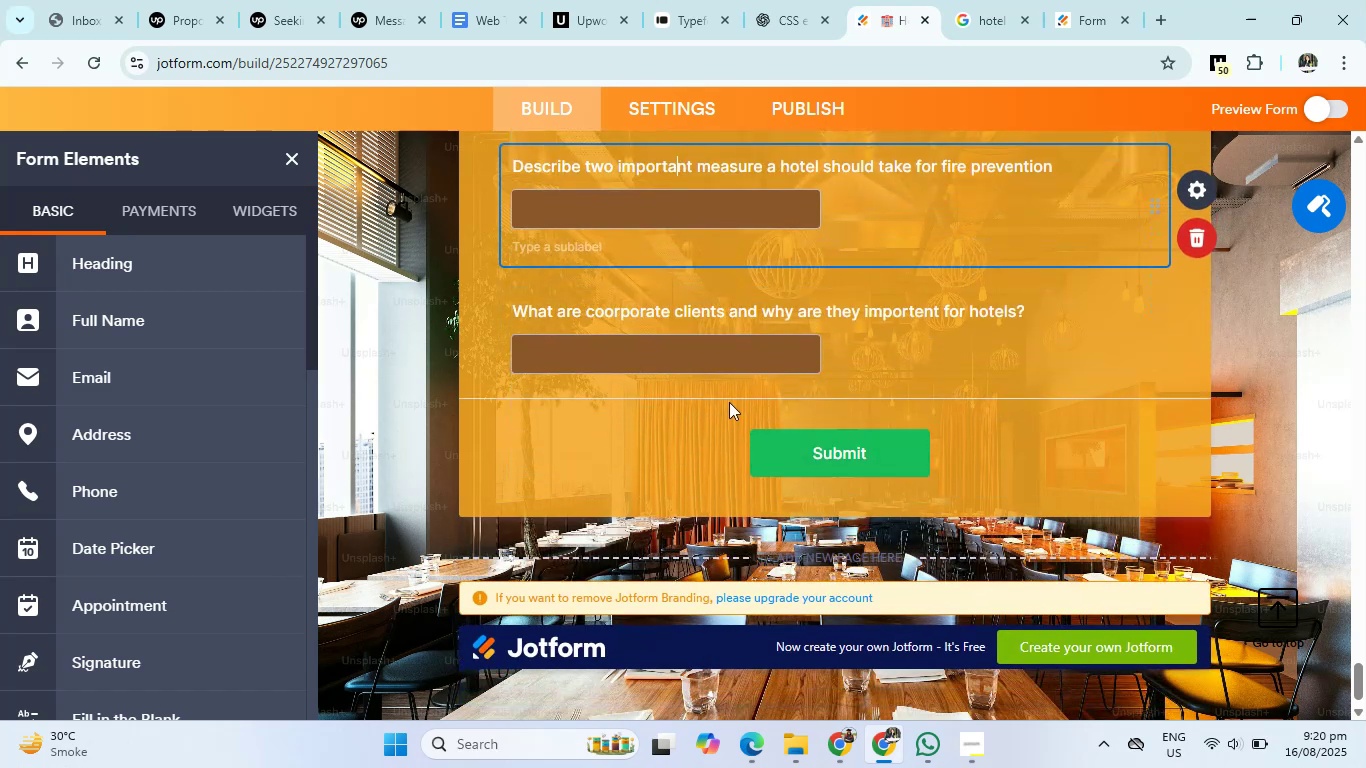 
left_click([662, 376])
 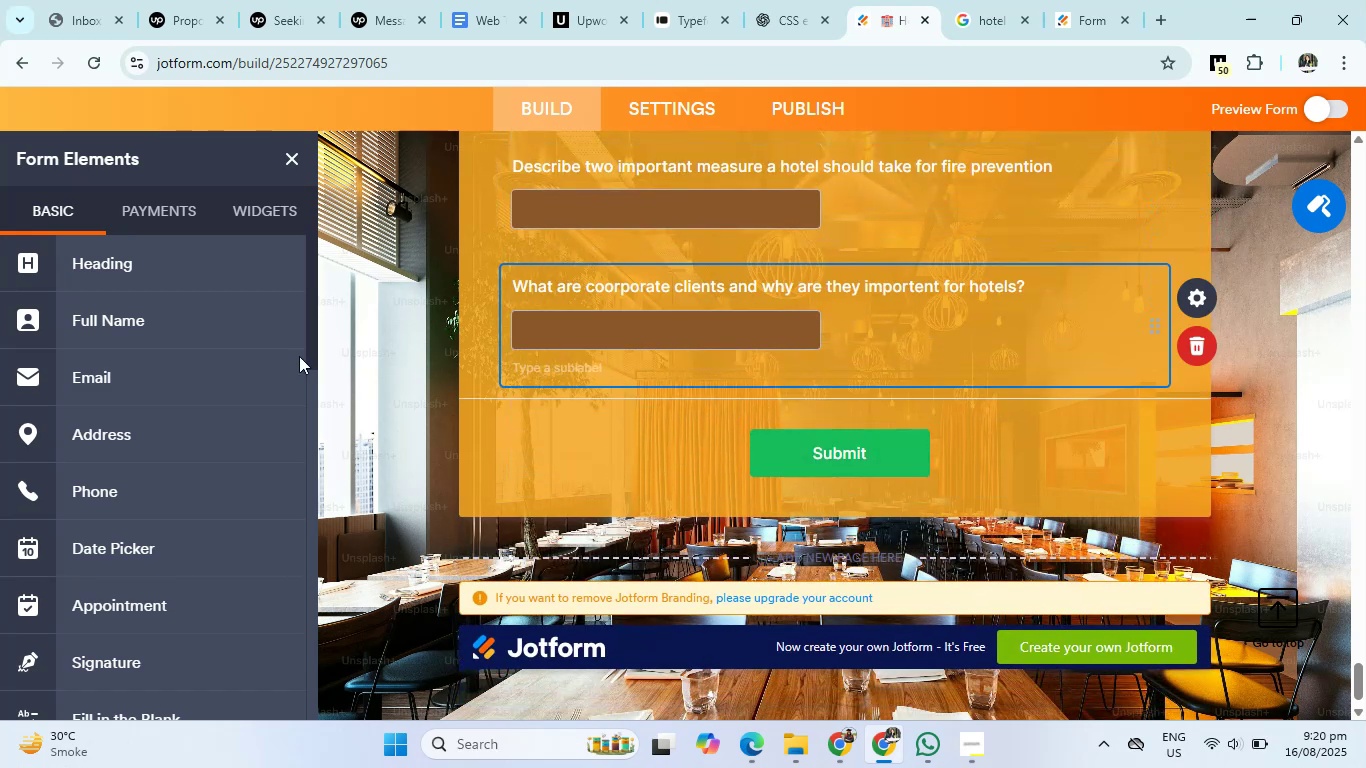 
scroll: coordinate [139, 317], scroll_direction: down, amount: 5.0
 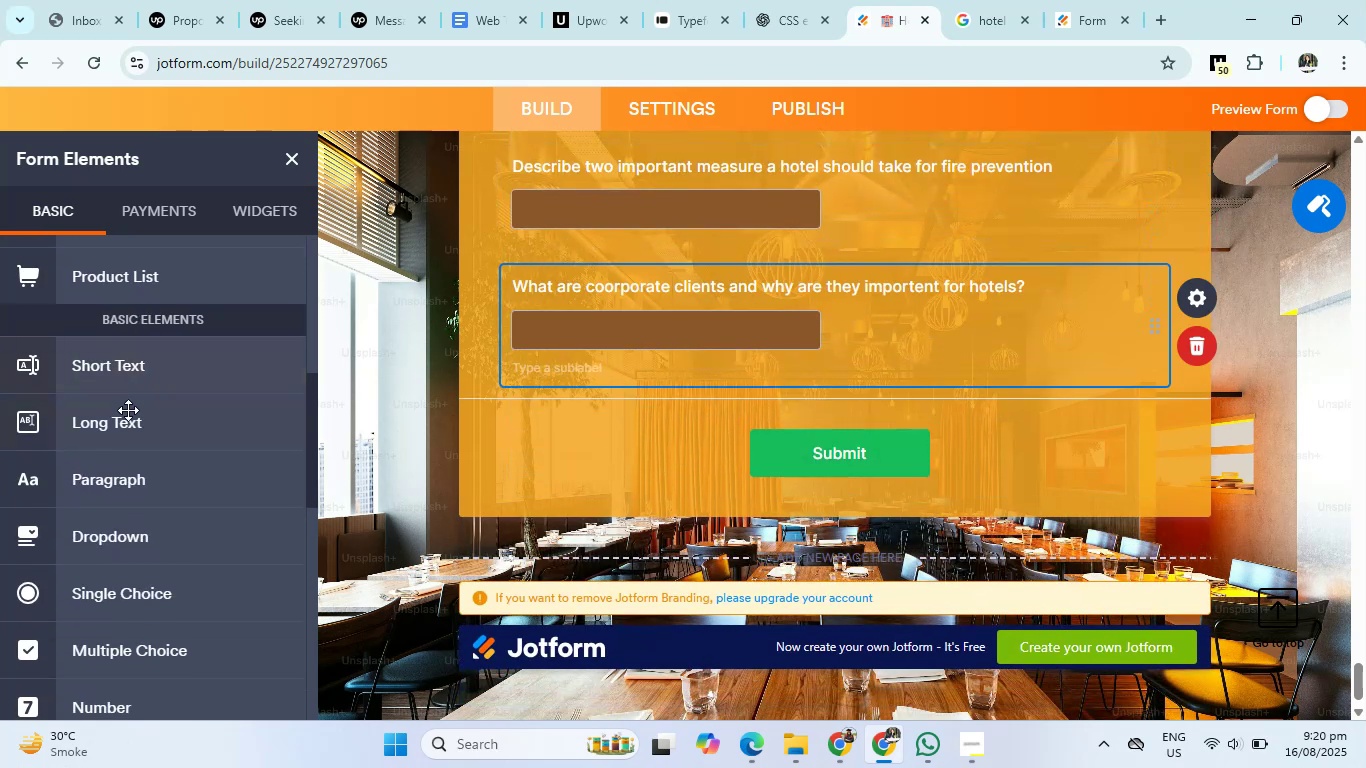 
left_click([138, 378])
 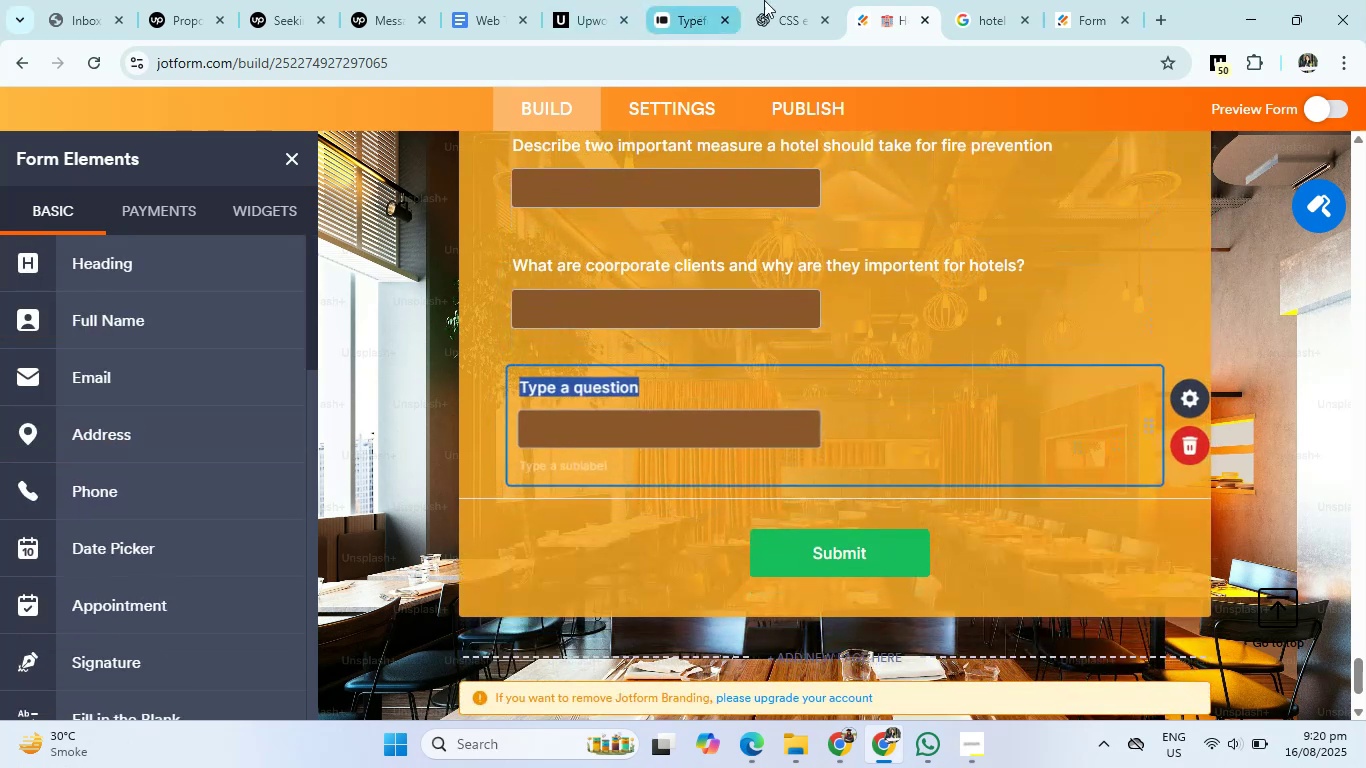 
left_click([816, 0])
 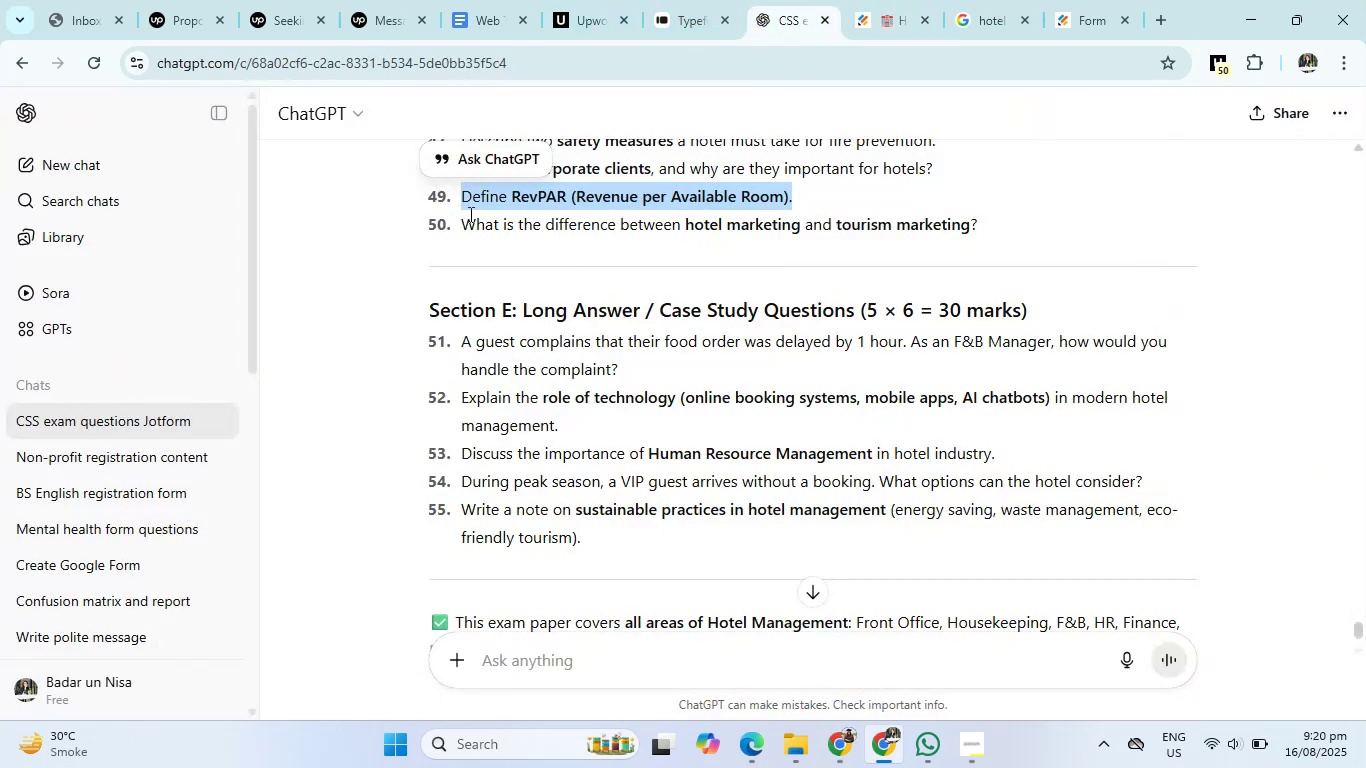 
key(Control+C)
 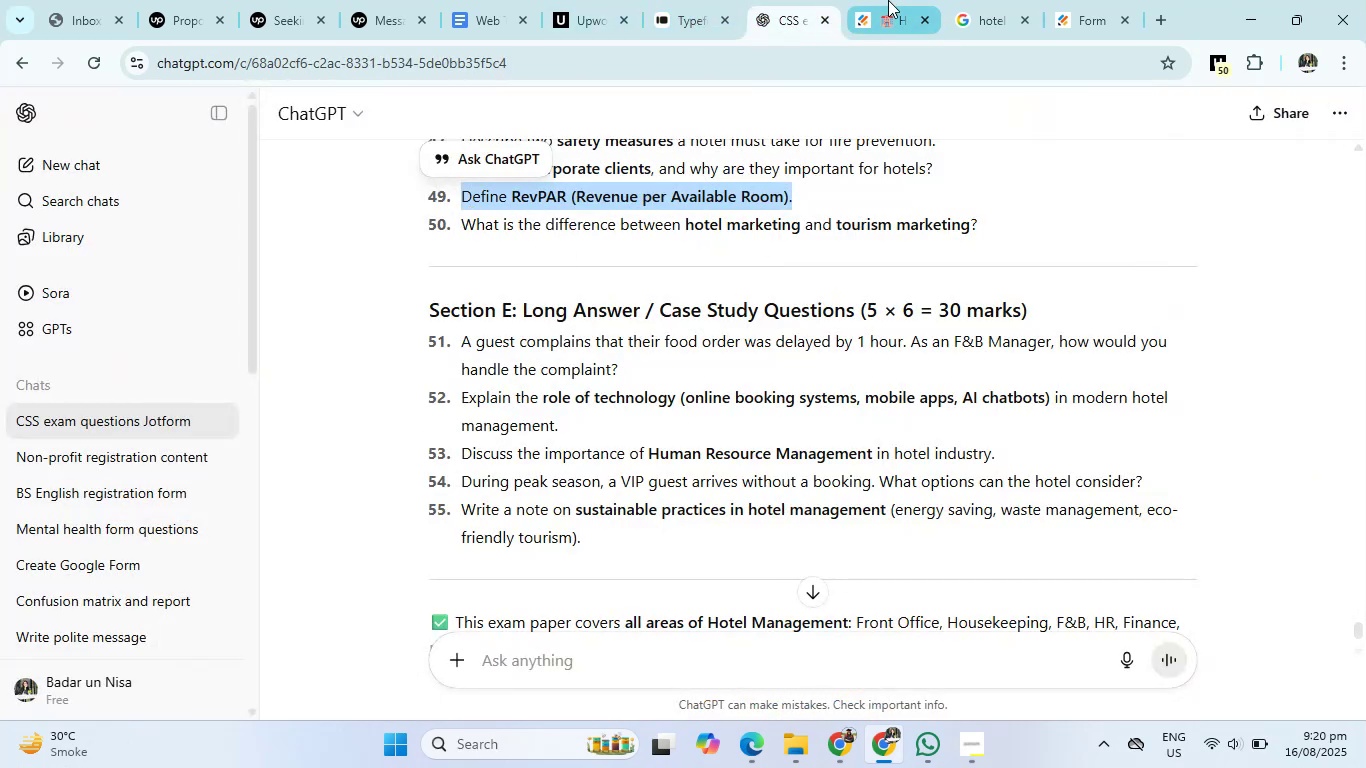 
left_click([886, 0])
 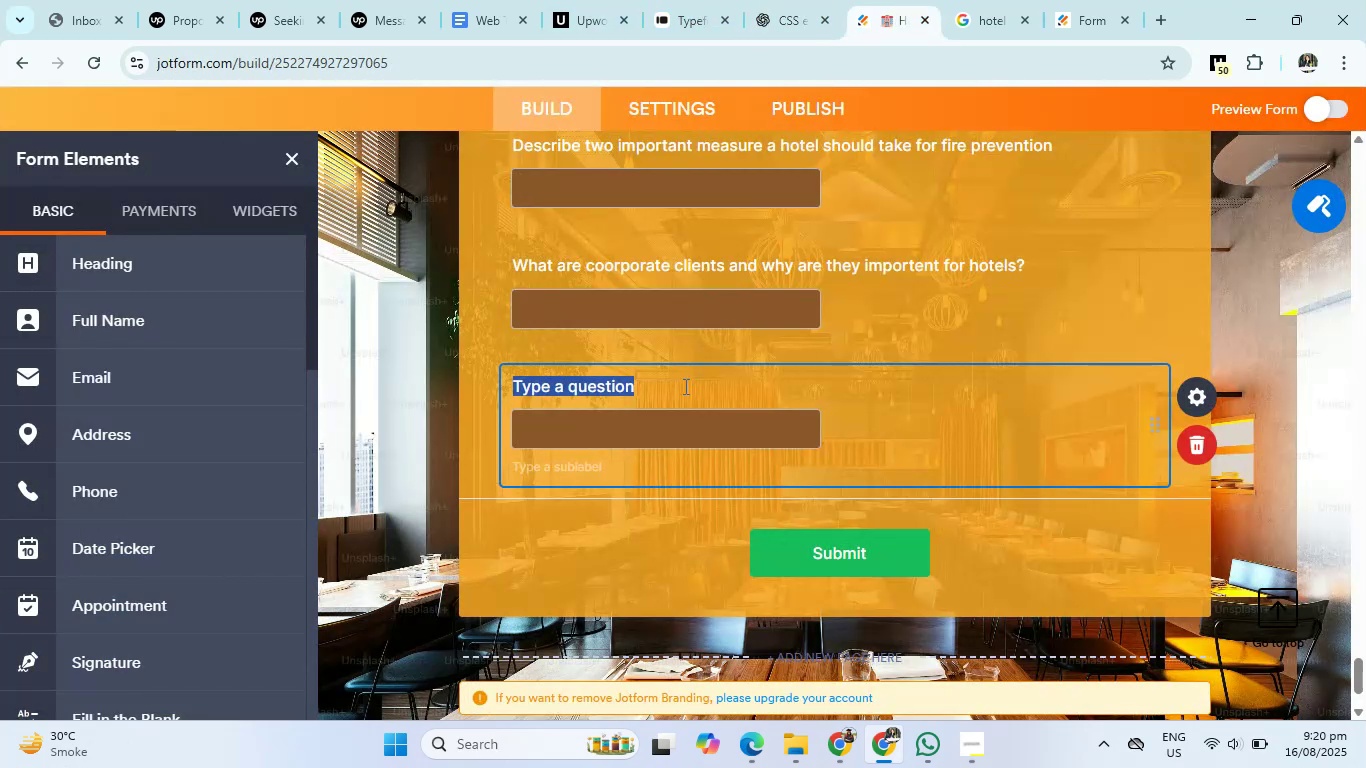 
key(Backspace)
 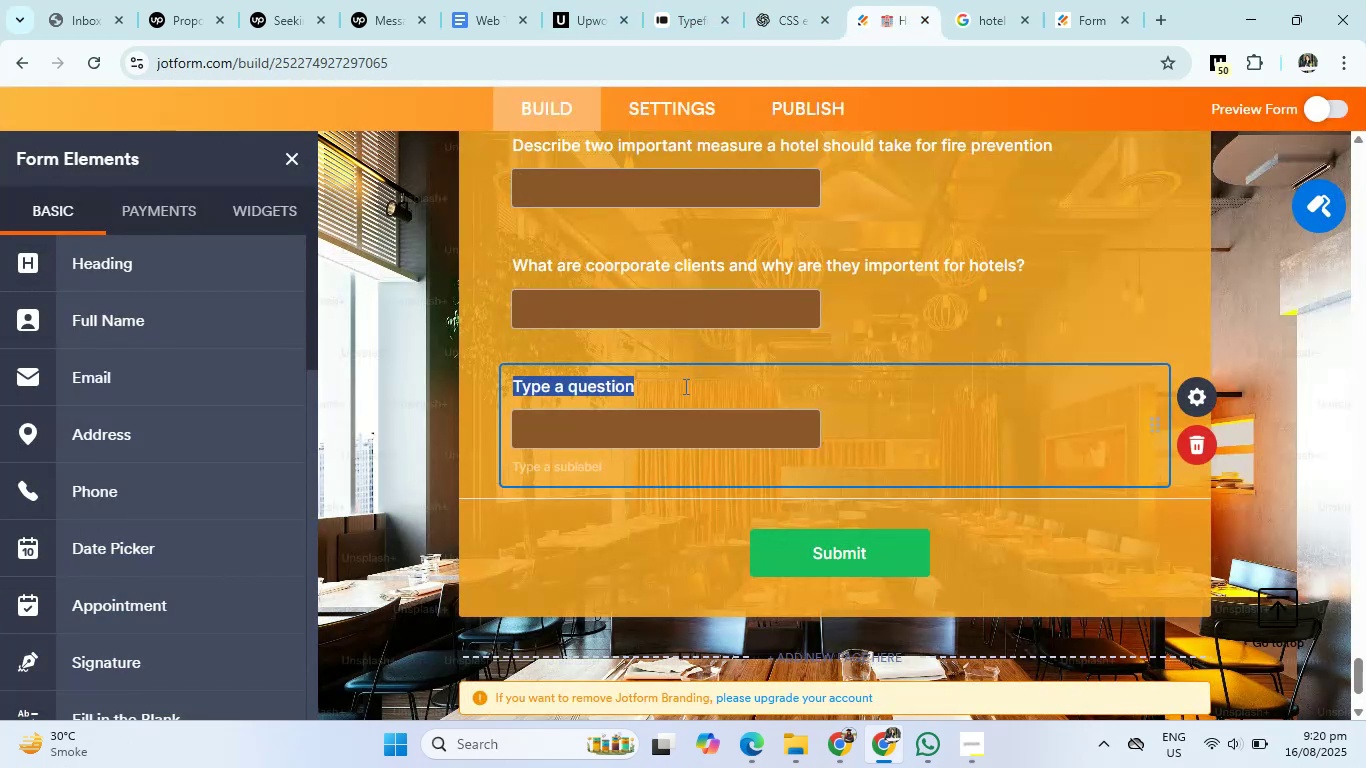 
key(Control+ControlLeft)
 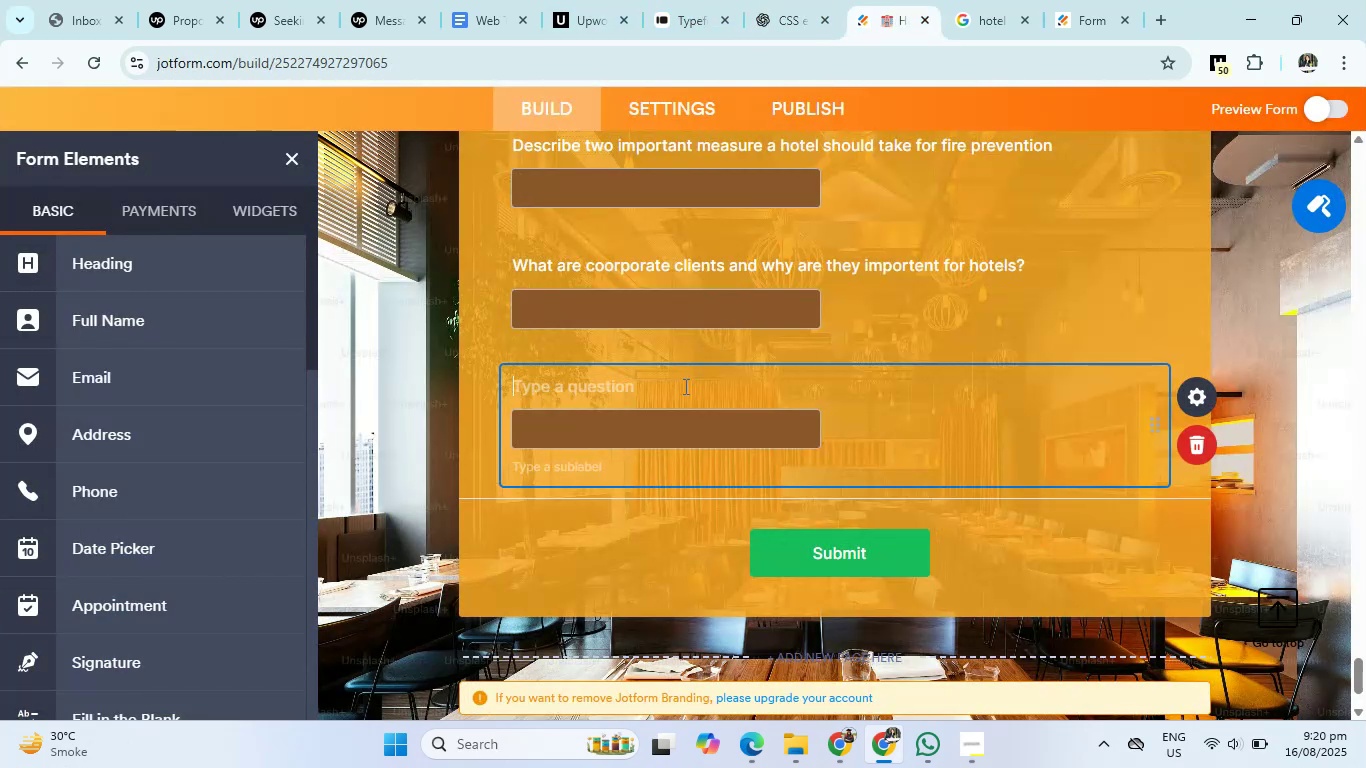 
key(Control+V)
 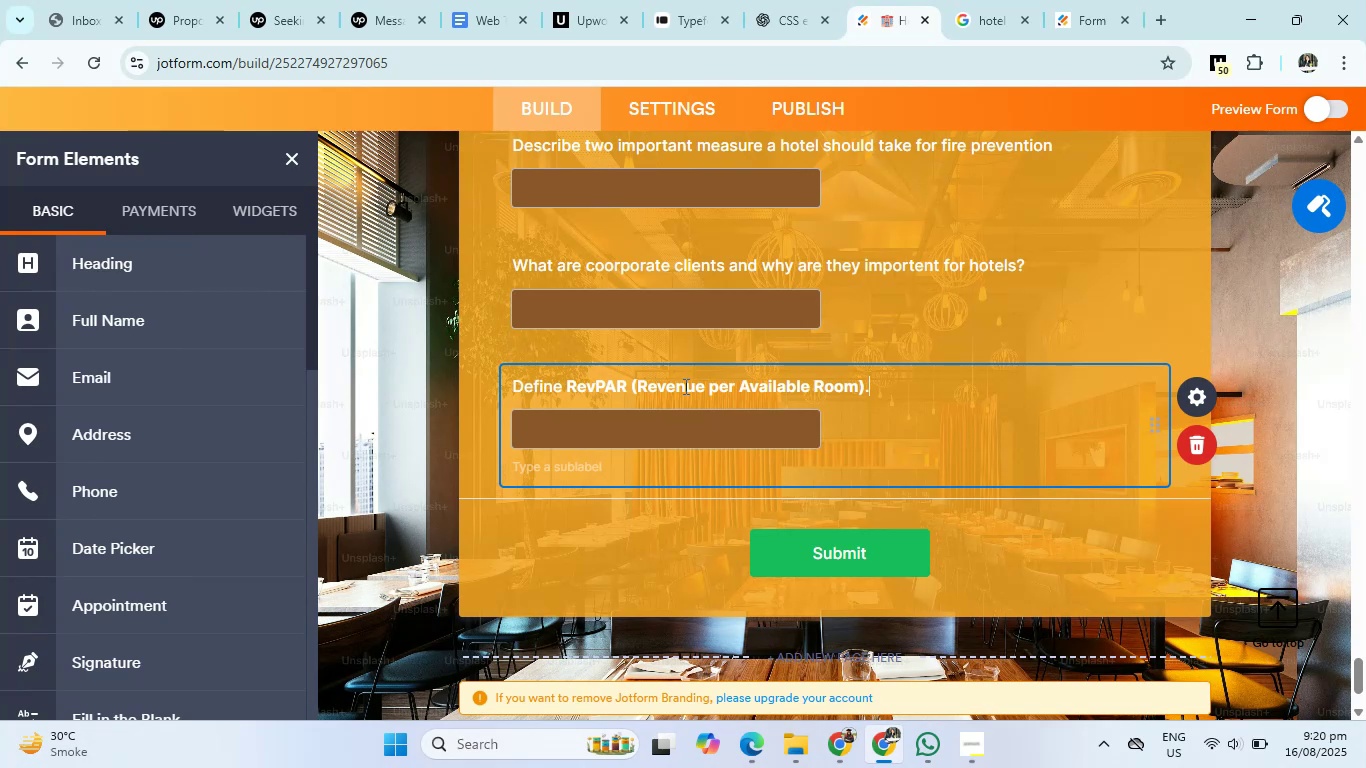 
left_click([774, 0])
 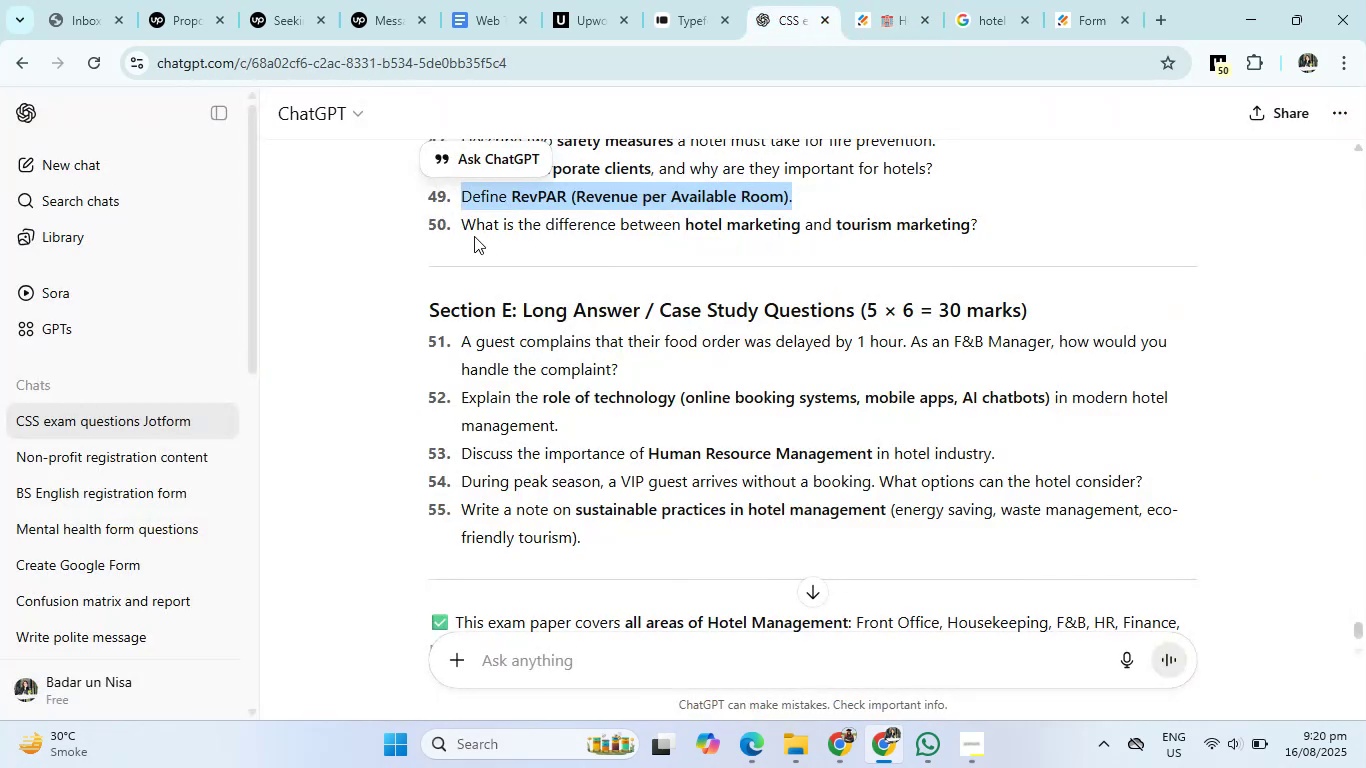 
left_click_drag(start_coordinate=[460, 223], to_coordinate=[1100, 244])
 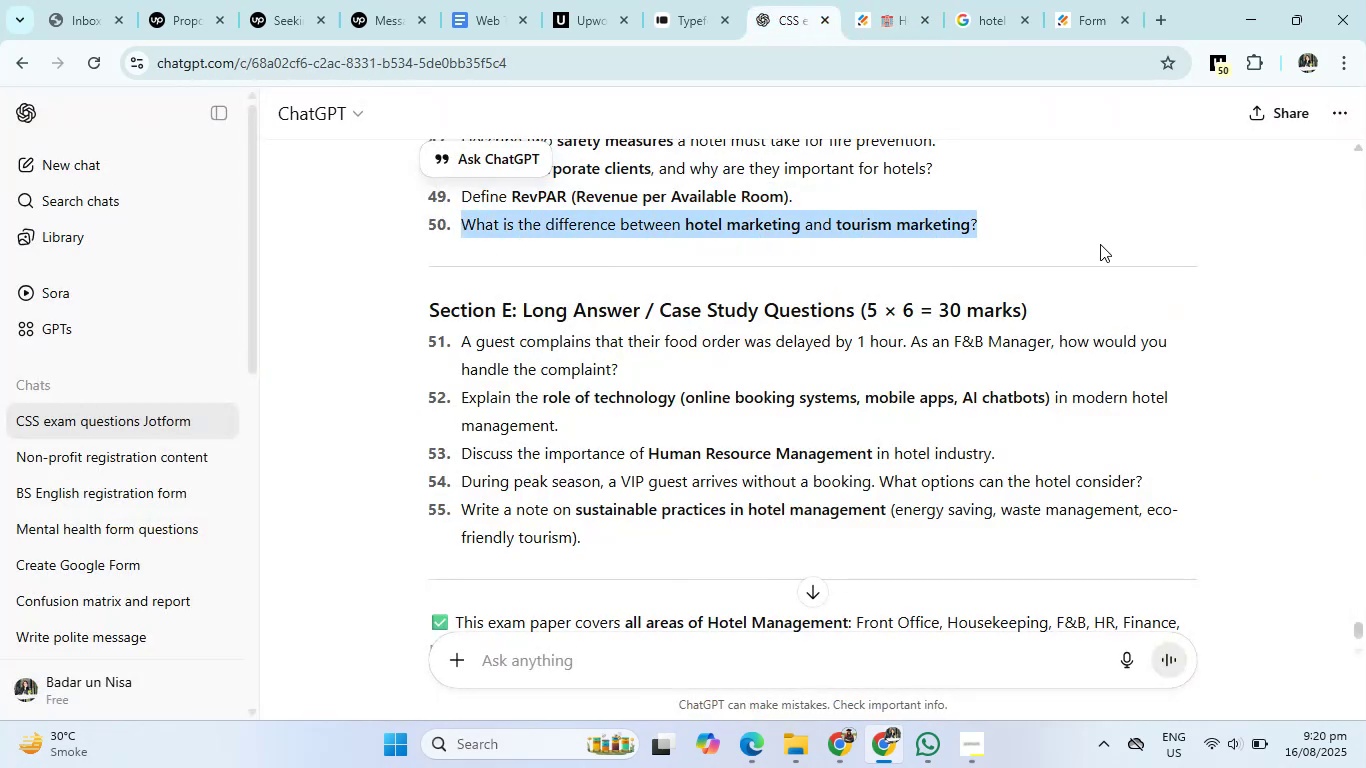 
key(Control+C)
 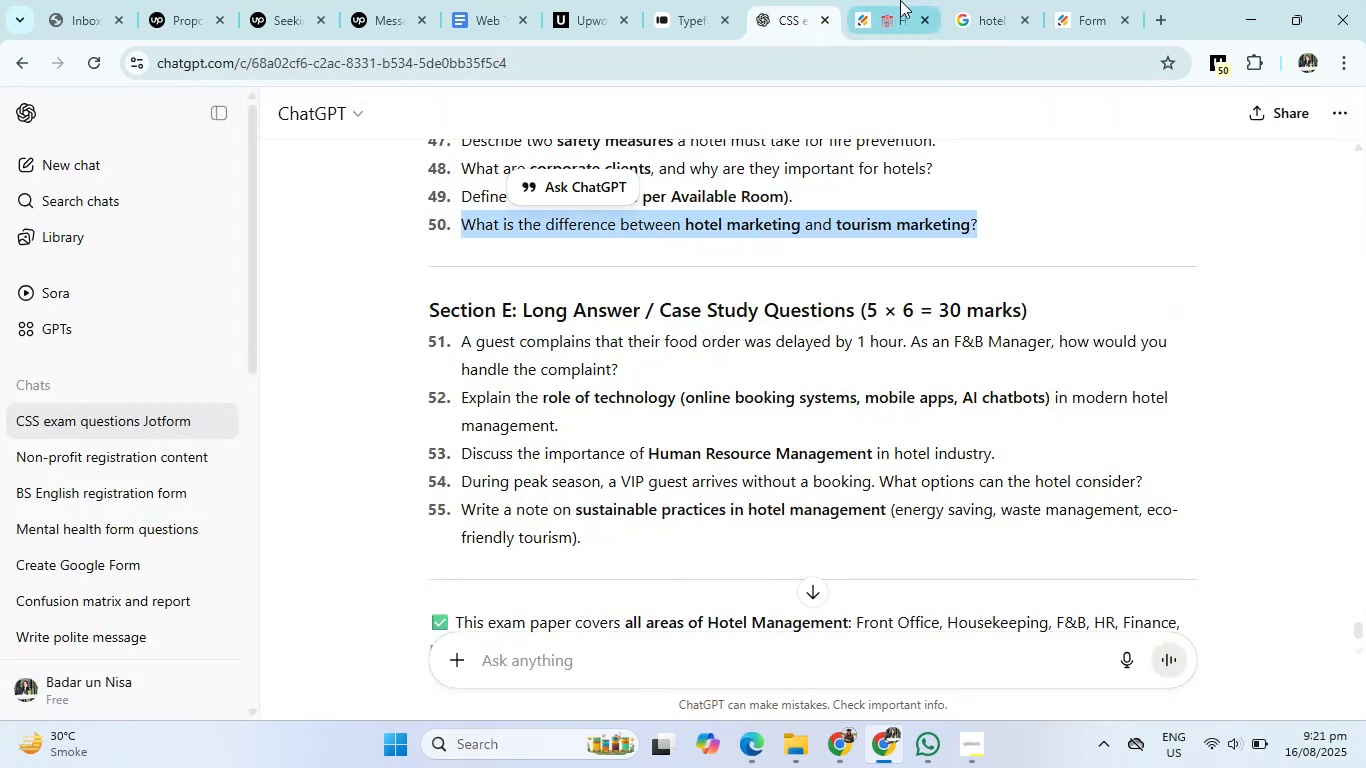 
left_click([889, 0])
 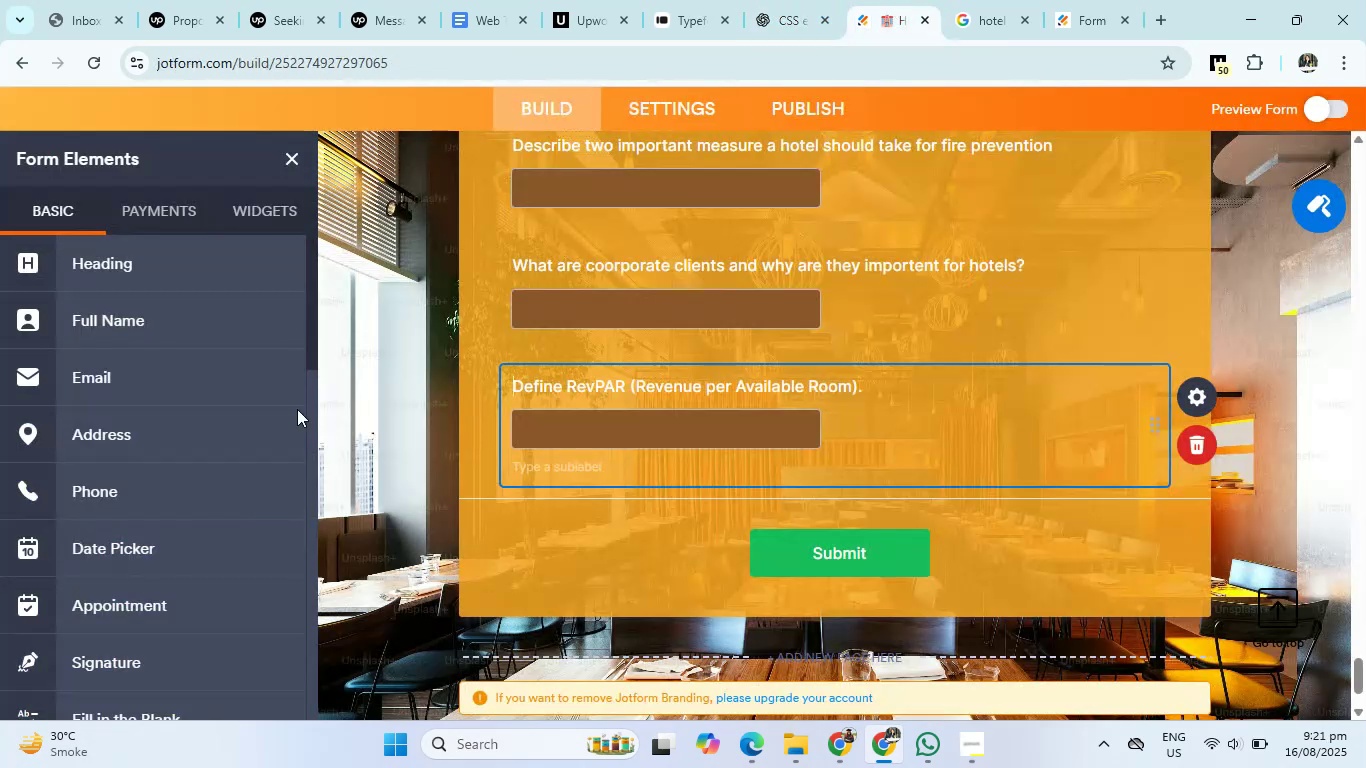 
scroll: coordinate [4, 517], scroll_direction: down, amount: 6.0
 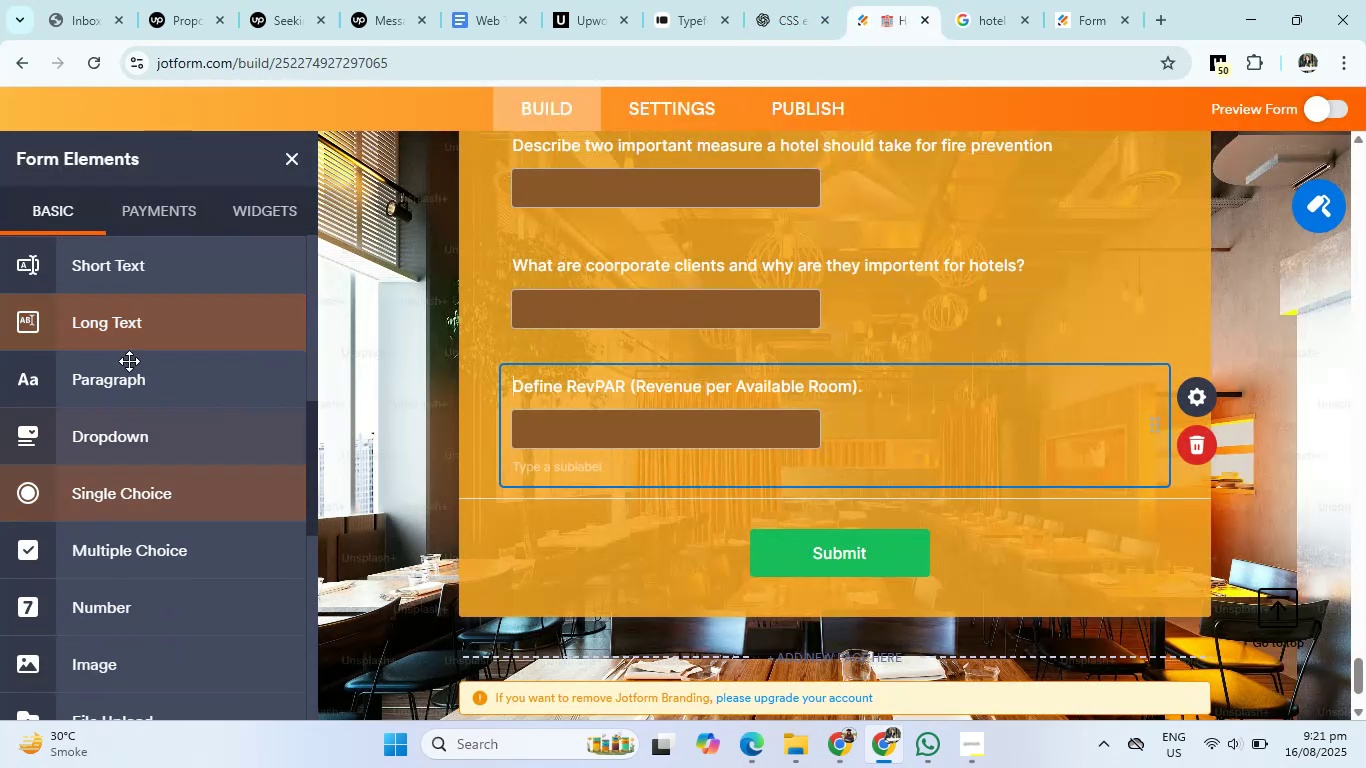 
left_click([147, 334])
 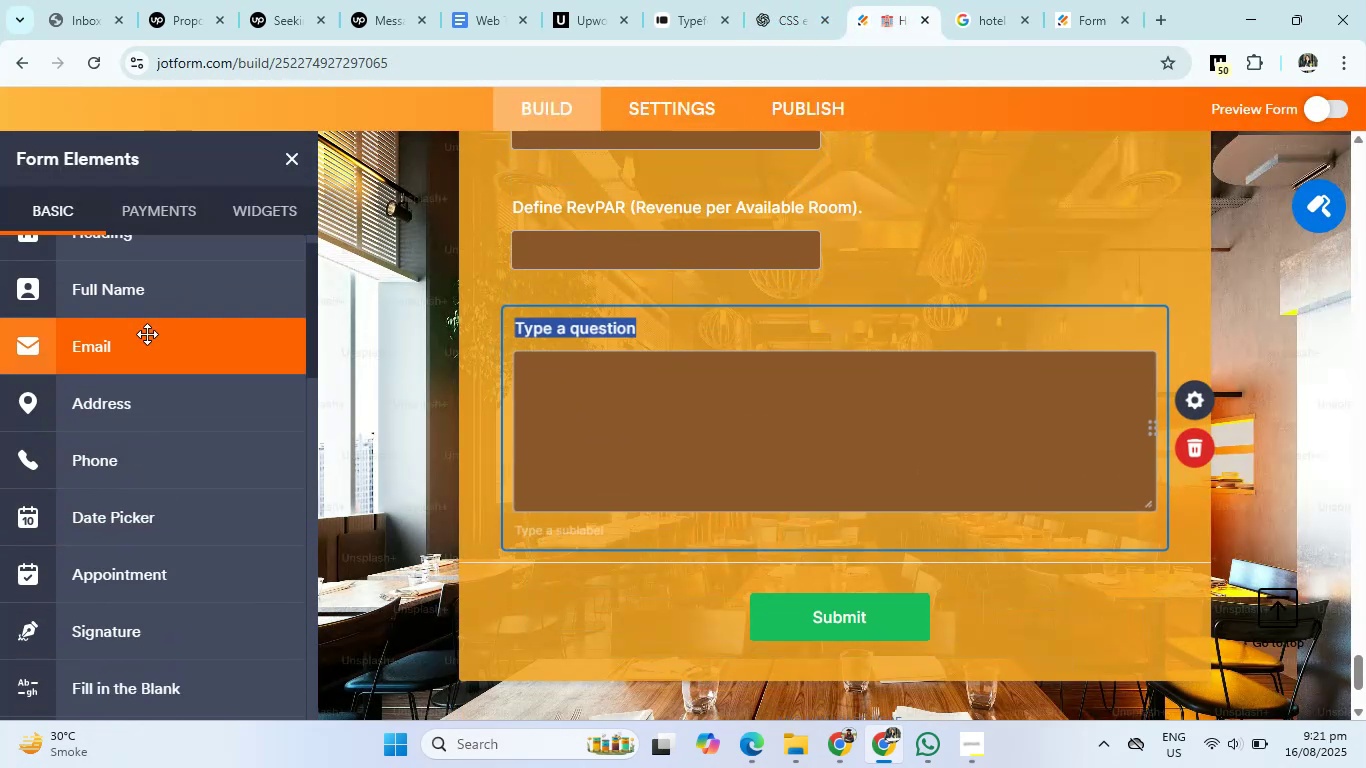 
key(Backspace)
 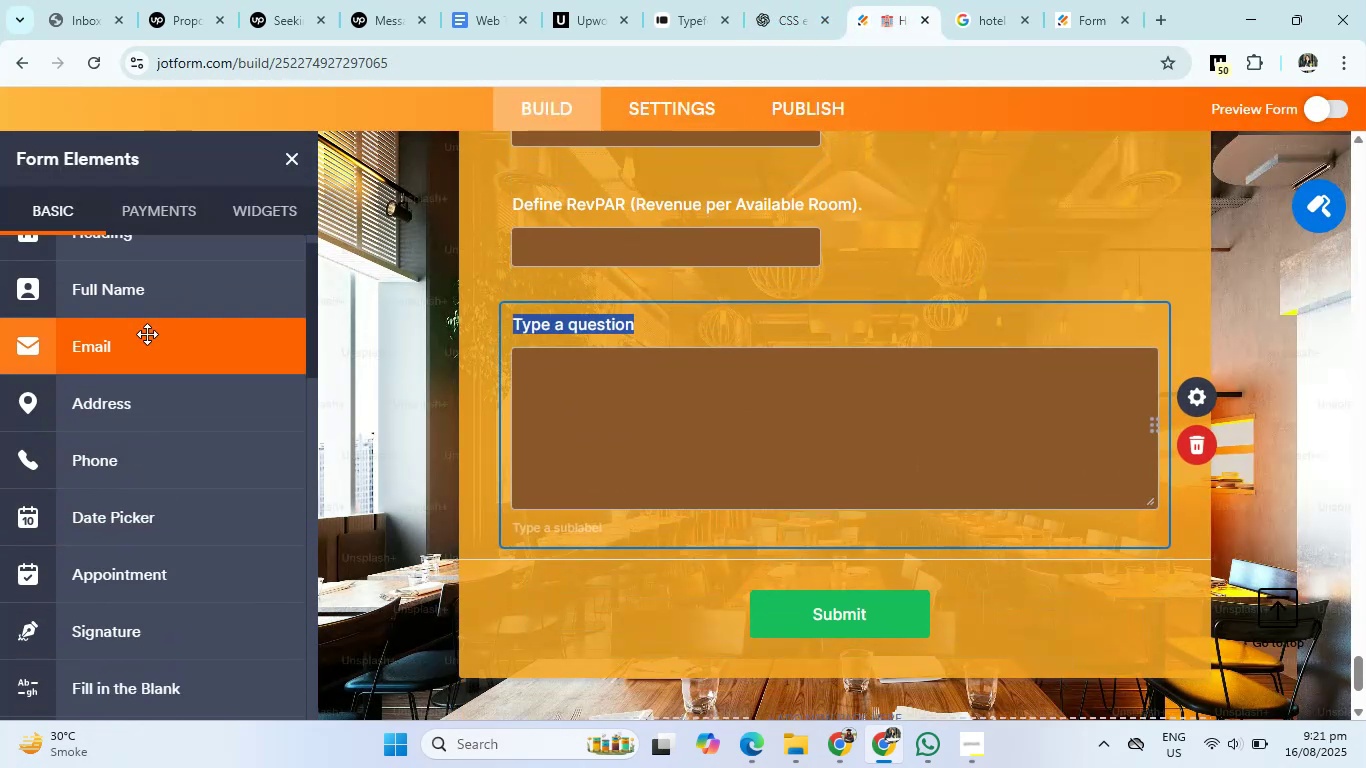 
key(Control+ControlLeft)
 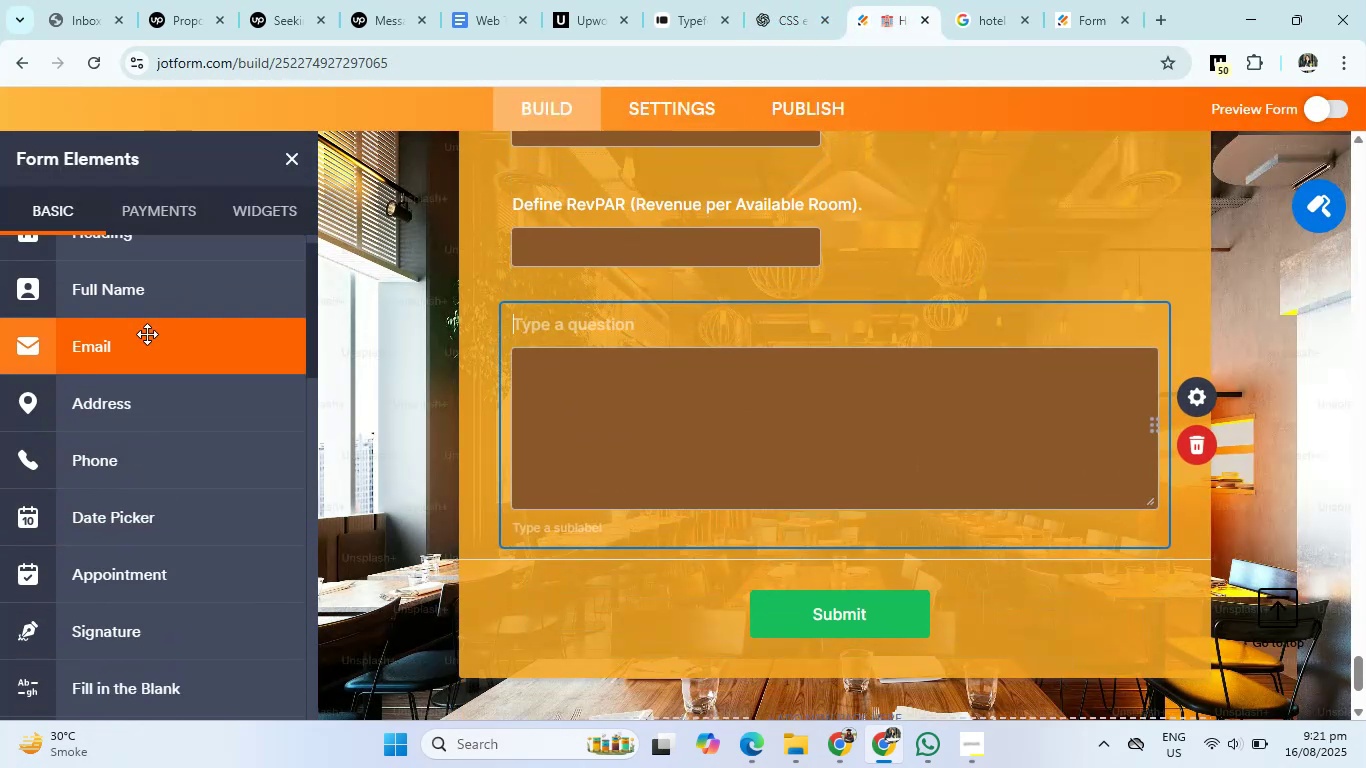 
key(Control+V)
 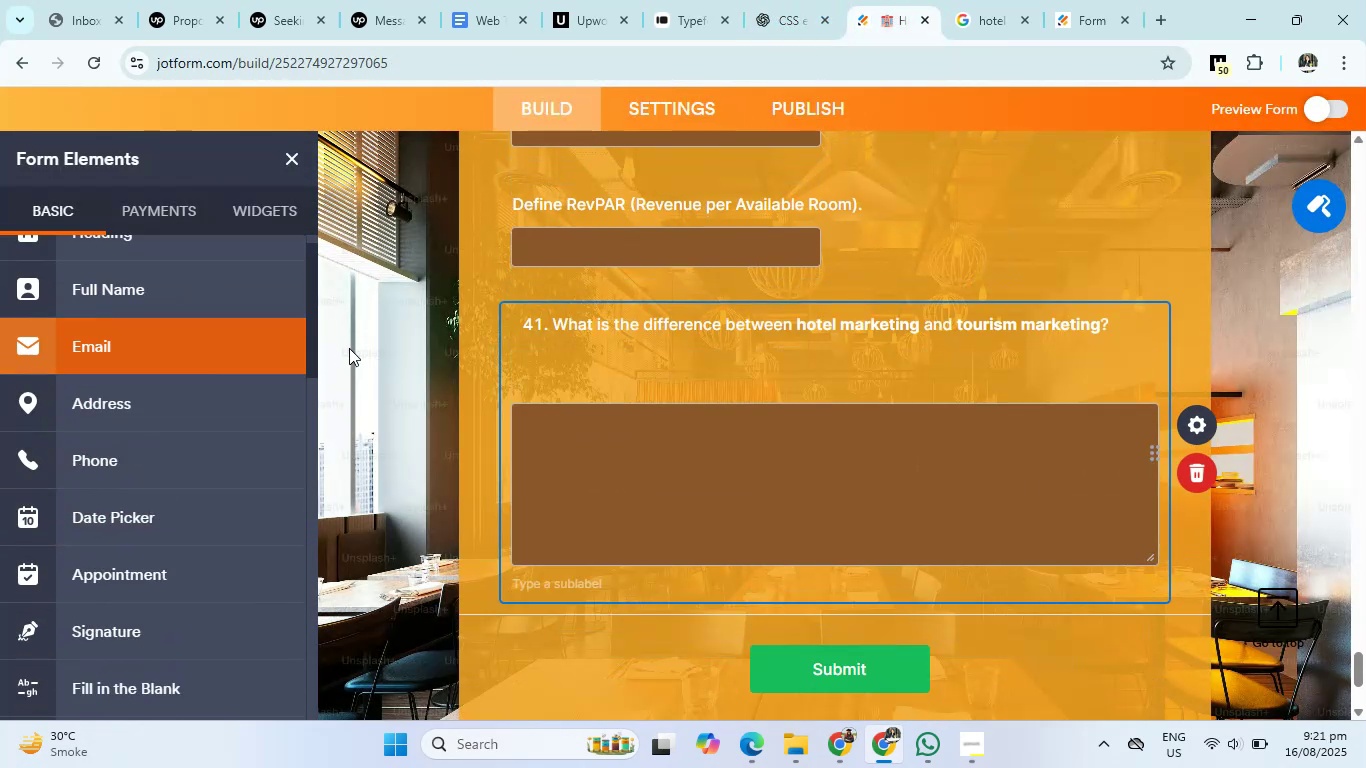 
key(Backspace)
 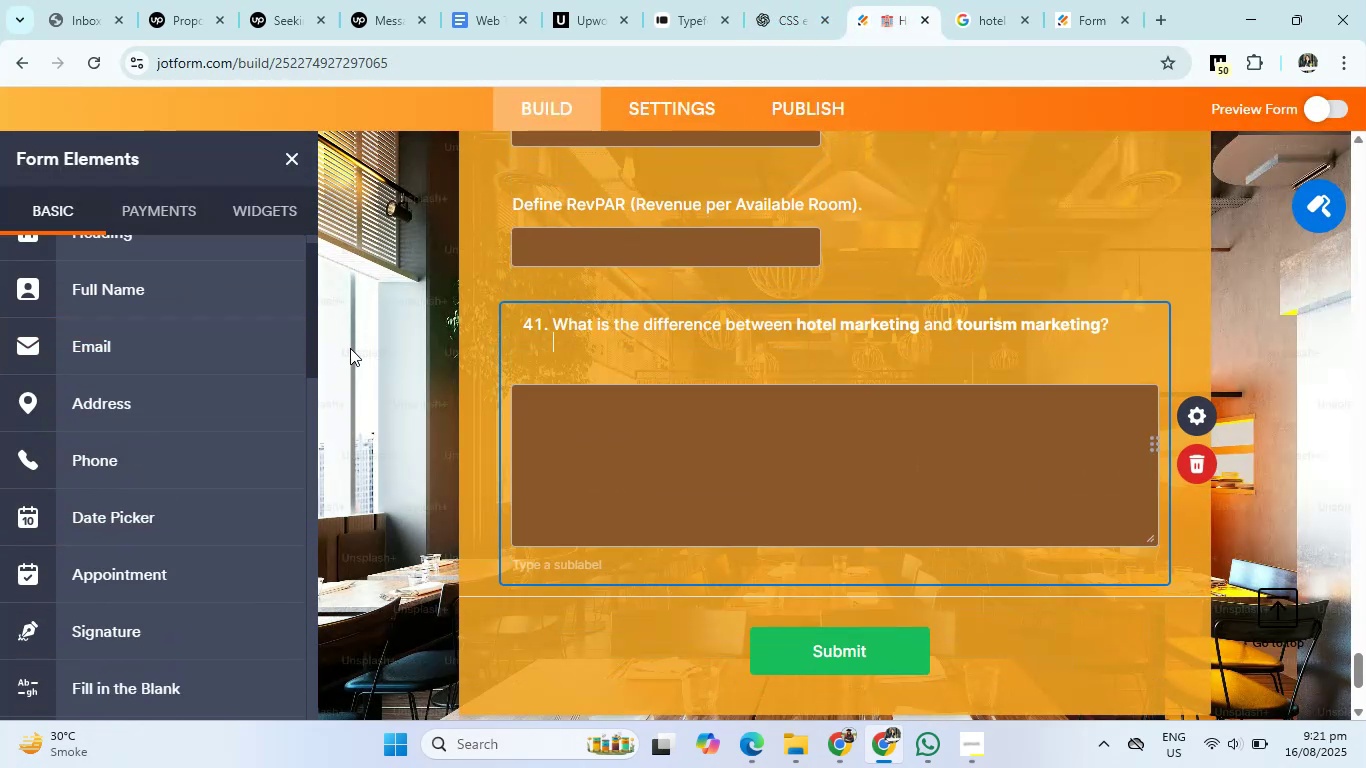 
key(Backspace)
 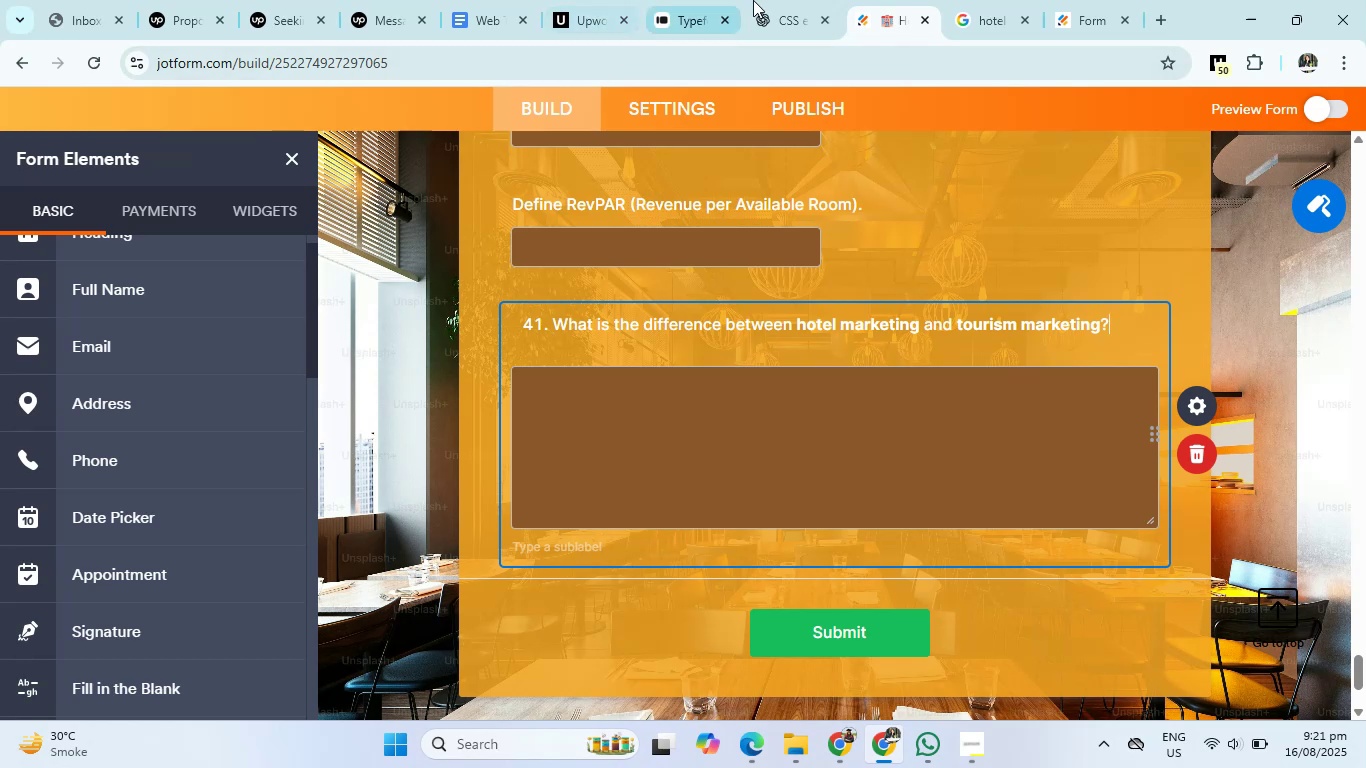 
left_click([777, 0])
 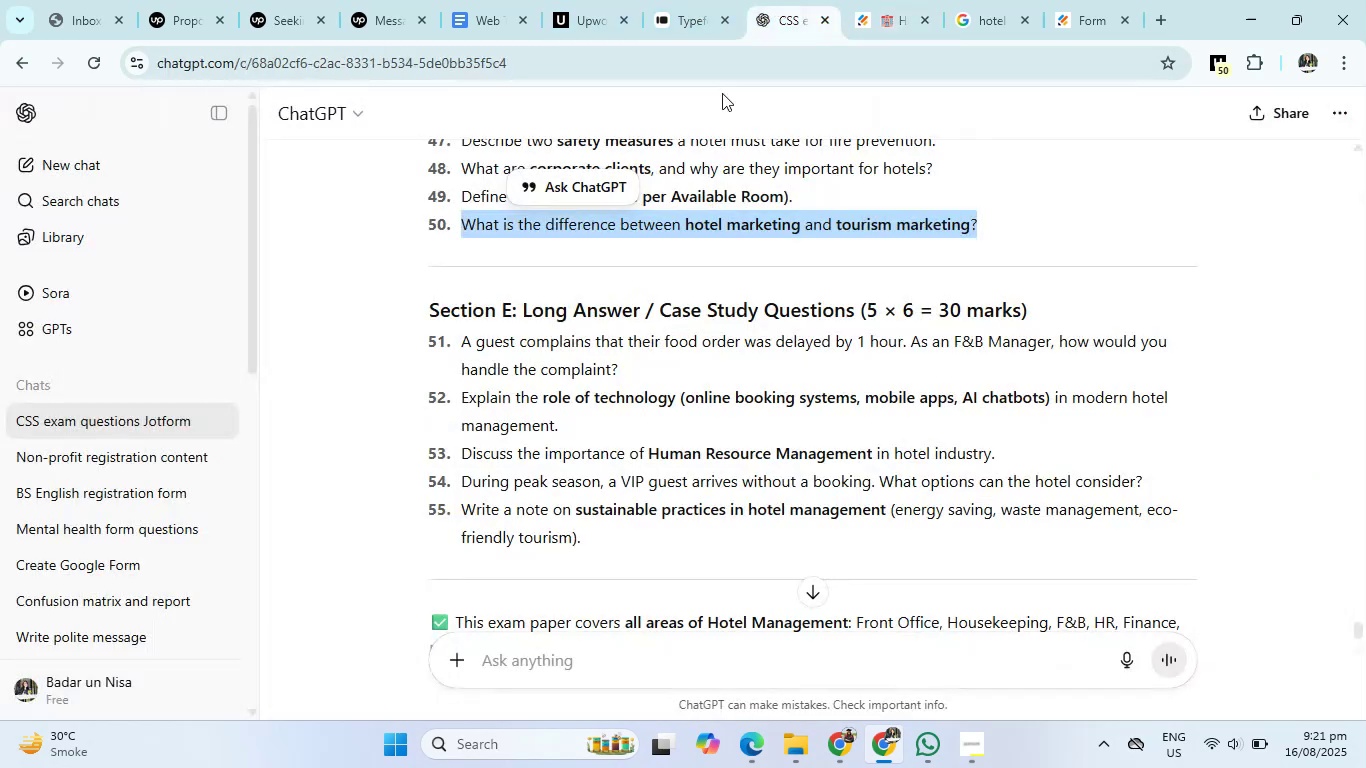 
mouse_move([689, 343])
 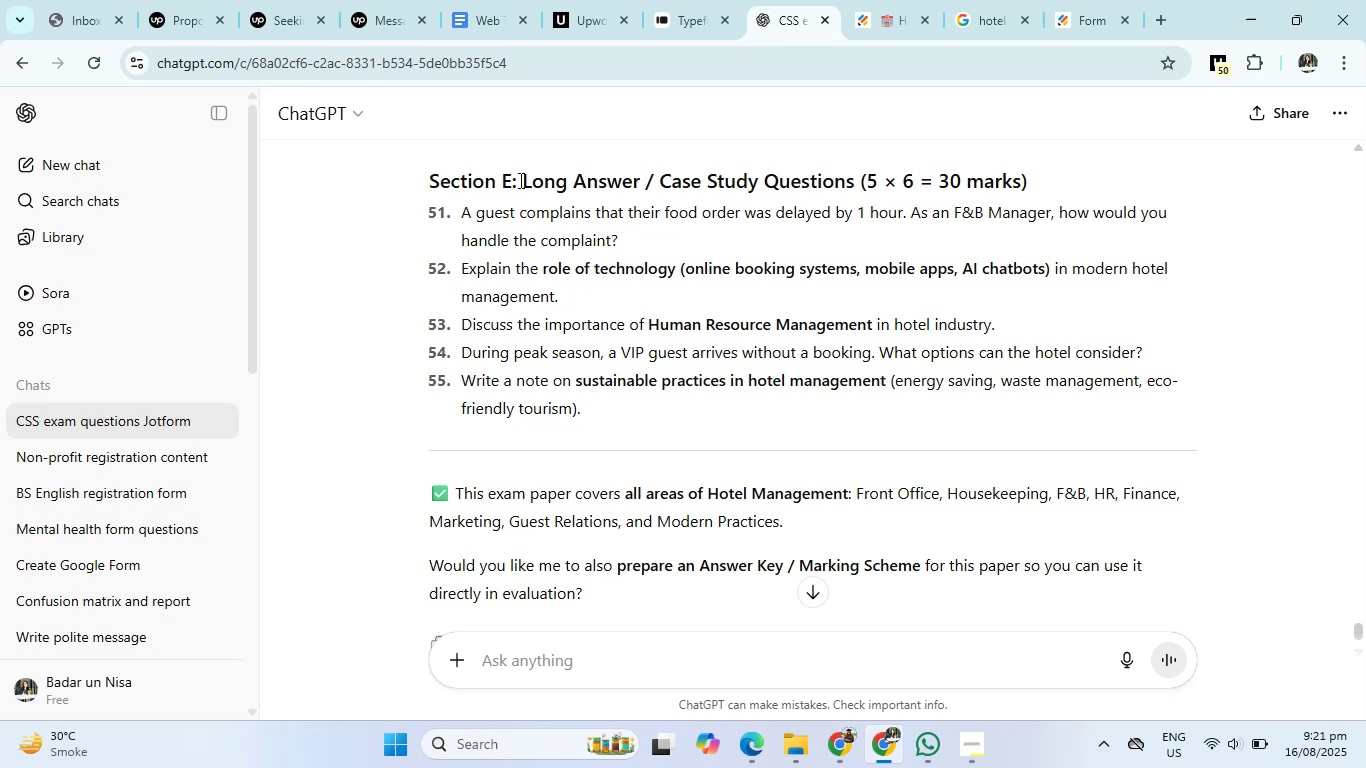 
left_click_drag(start_coordinate=[519, 180], to_coordinate=[554, 180])
 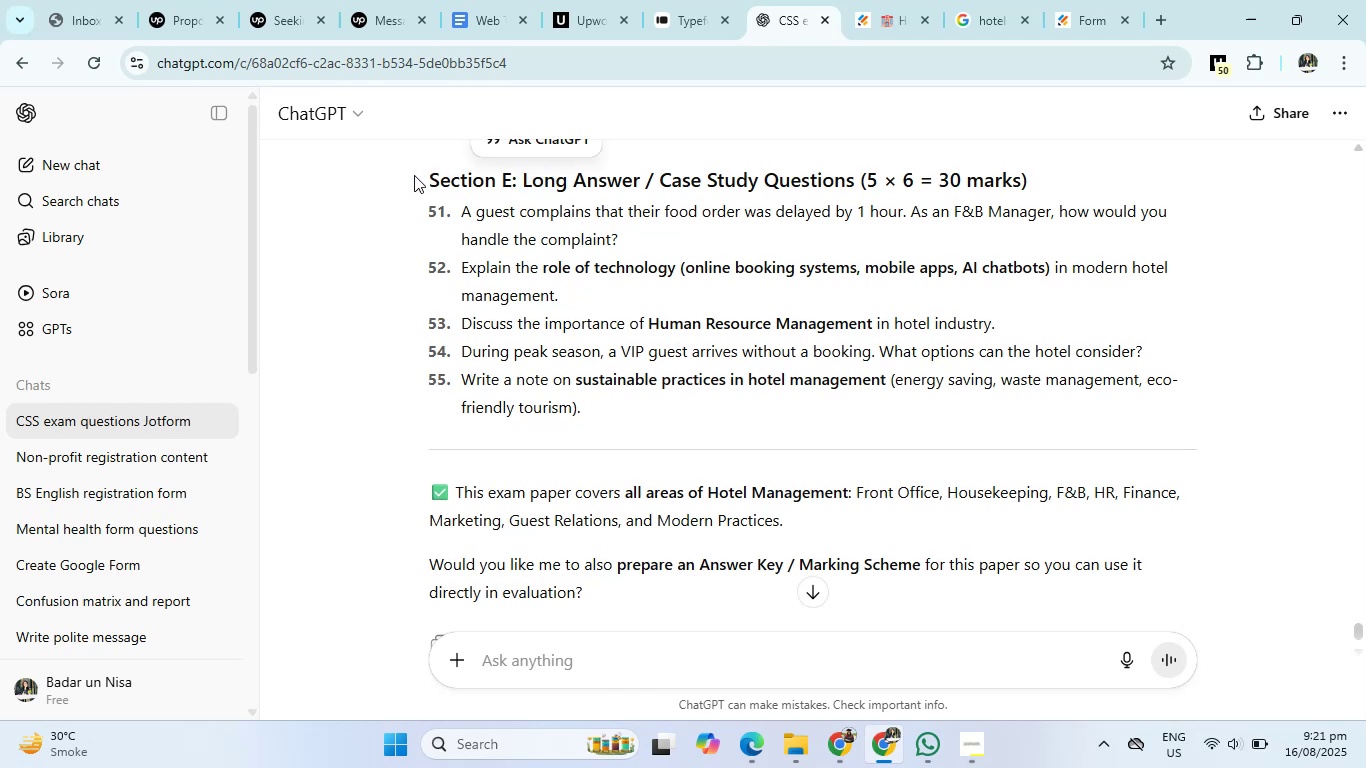 
left_click_drag(start_coordinate=[424, 175], to_coordinate=[1054, 176])
 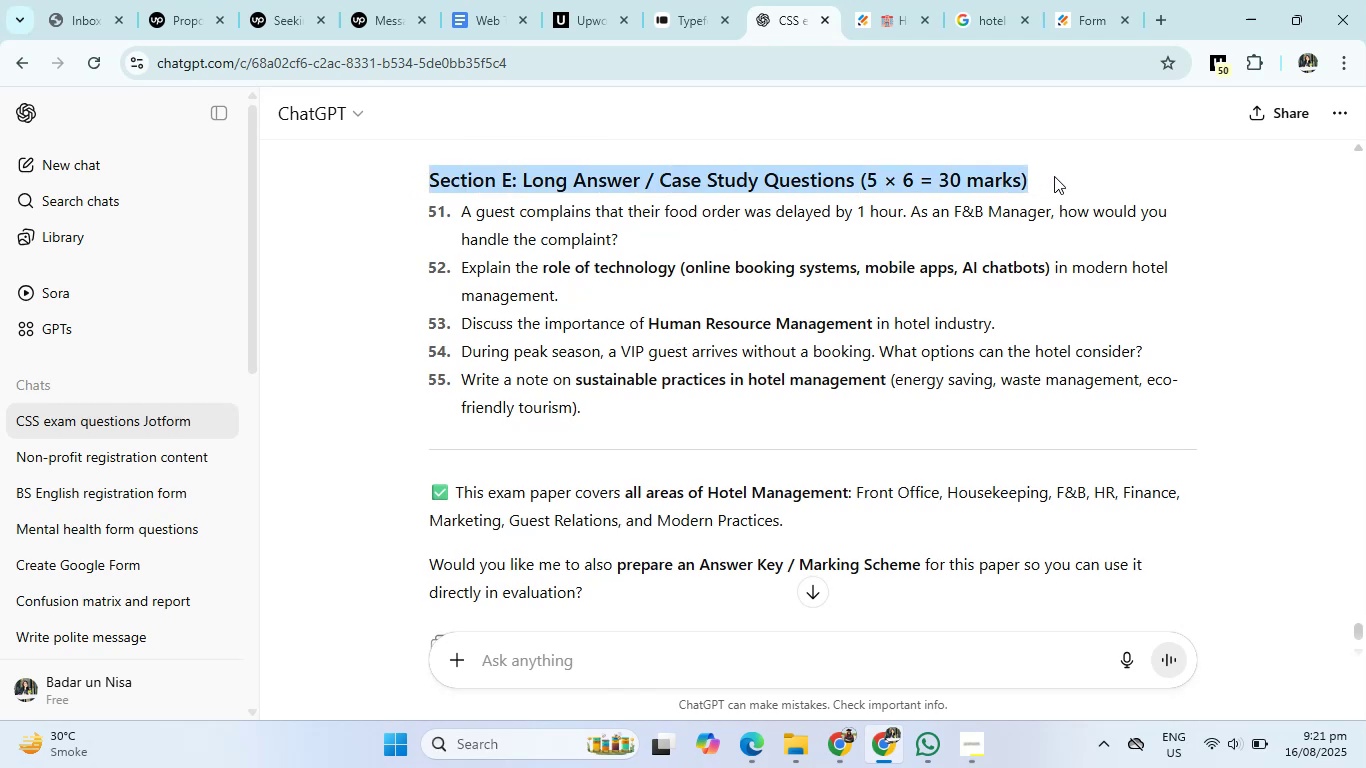 
key(Control+C)
 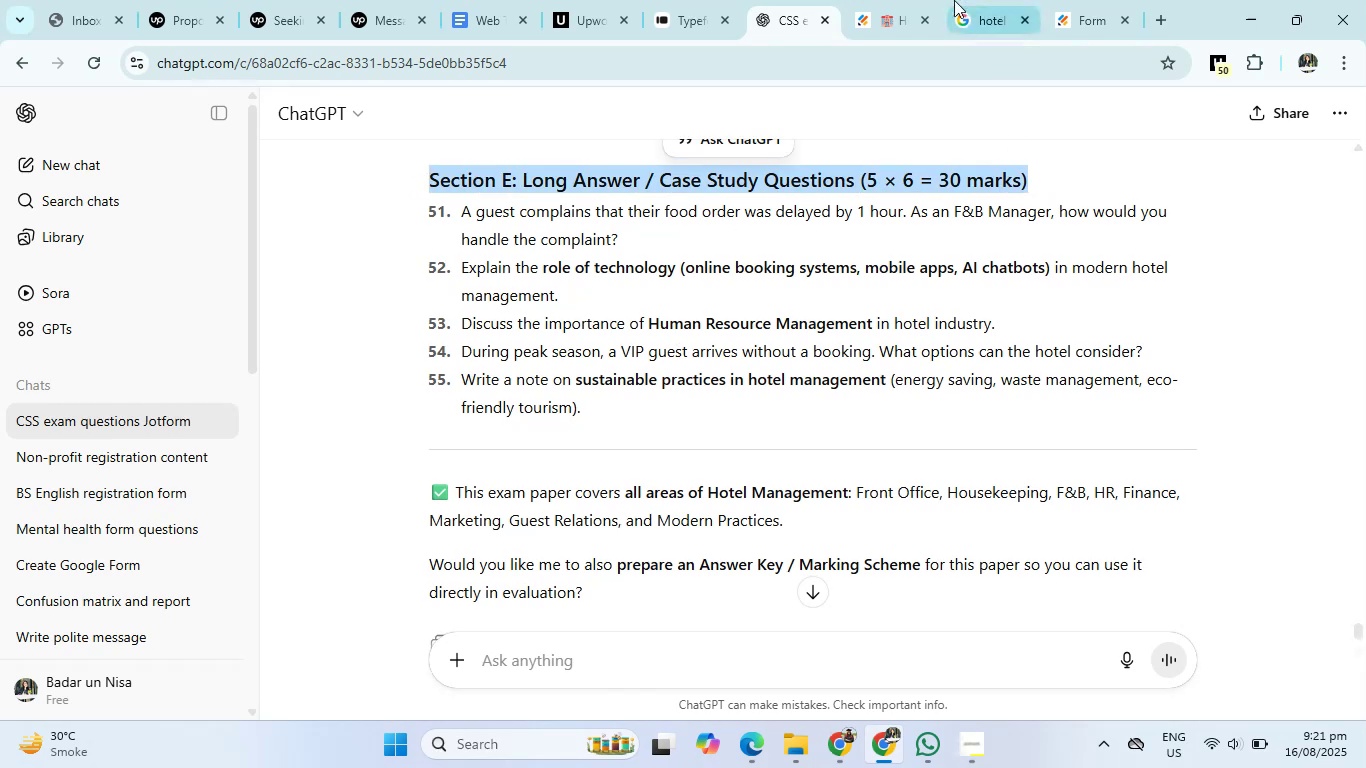 
left_click([882, 0])
 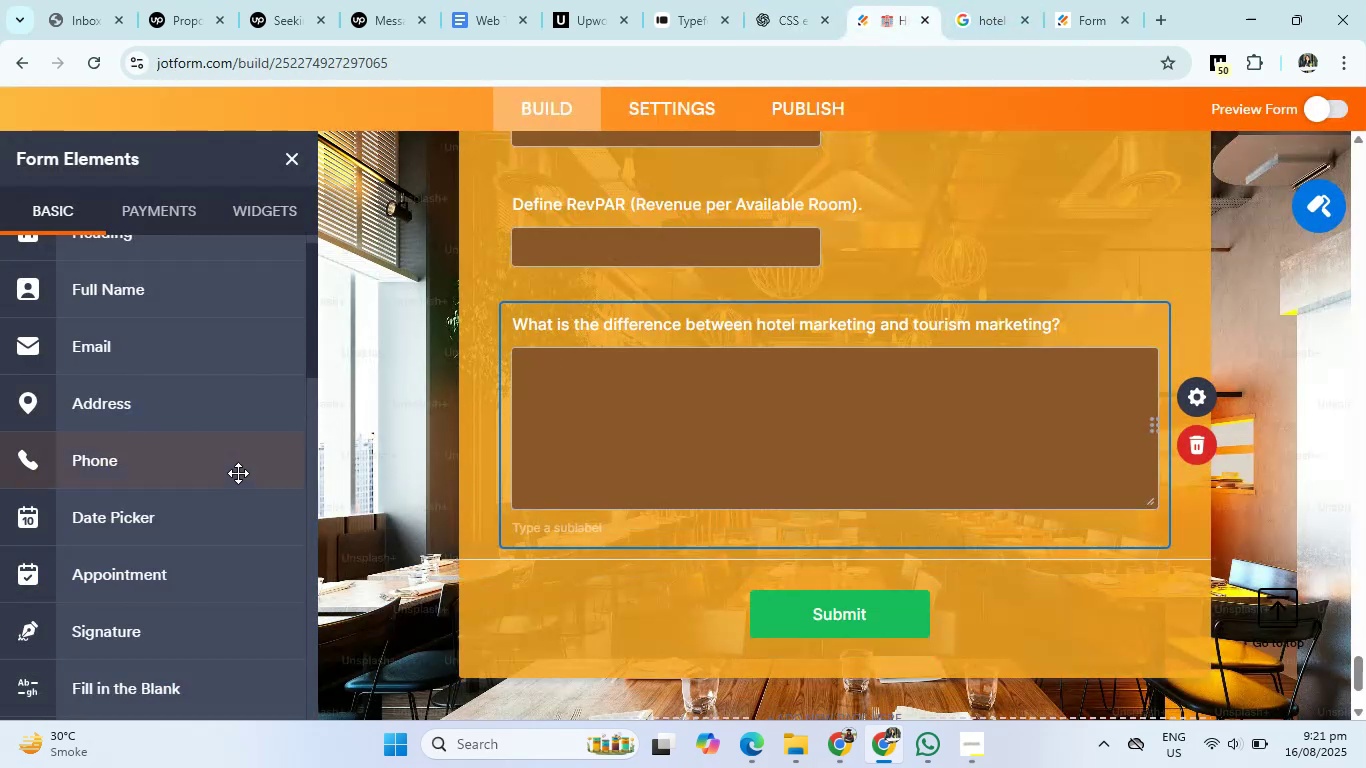 
scroll: coordinate [165, 422], scroll_direction: up, amount: 10.0
 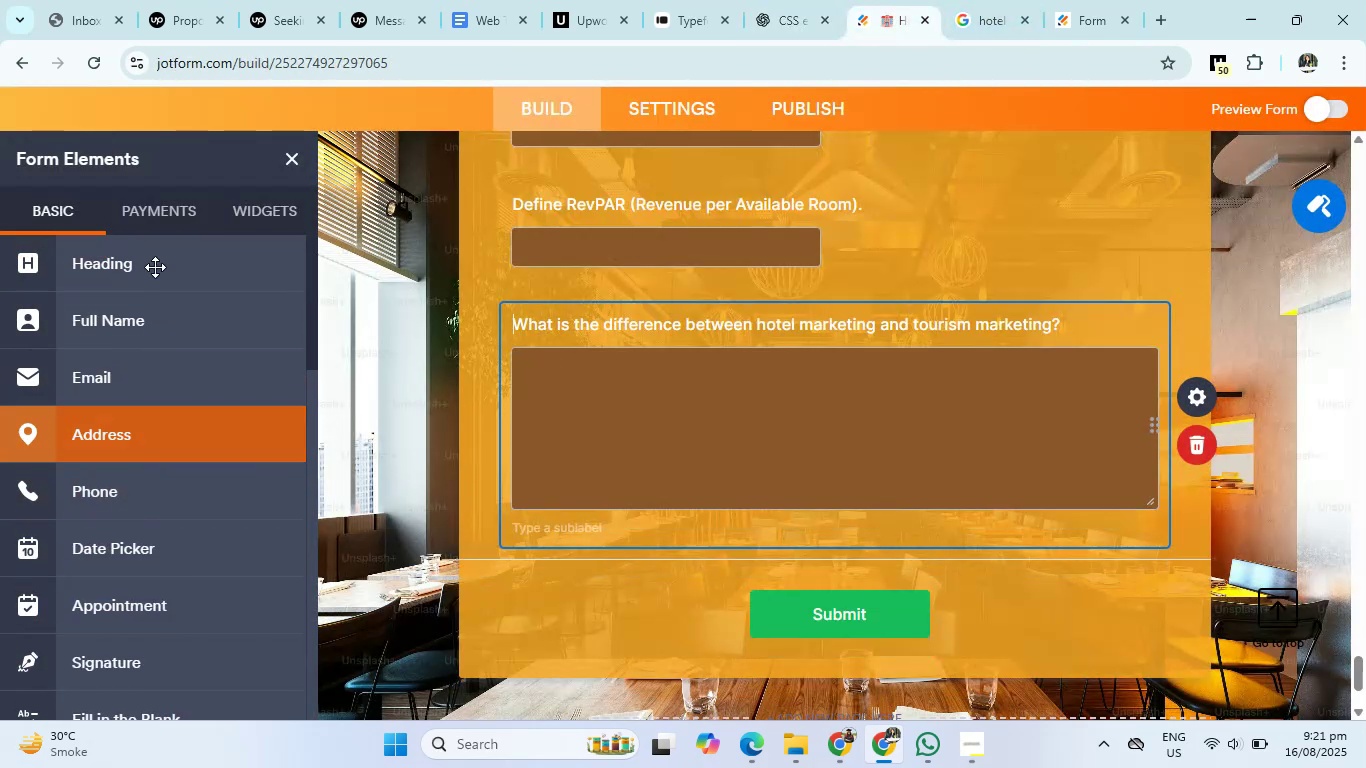 
left_click([155, 259])
 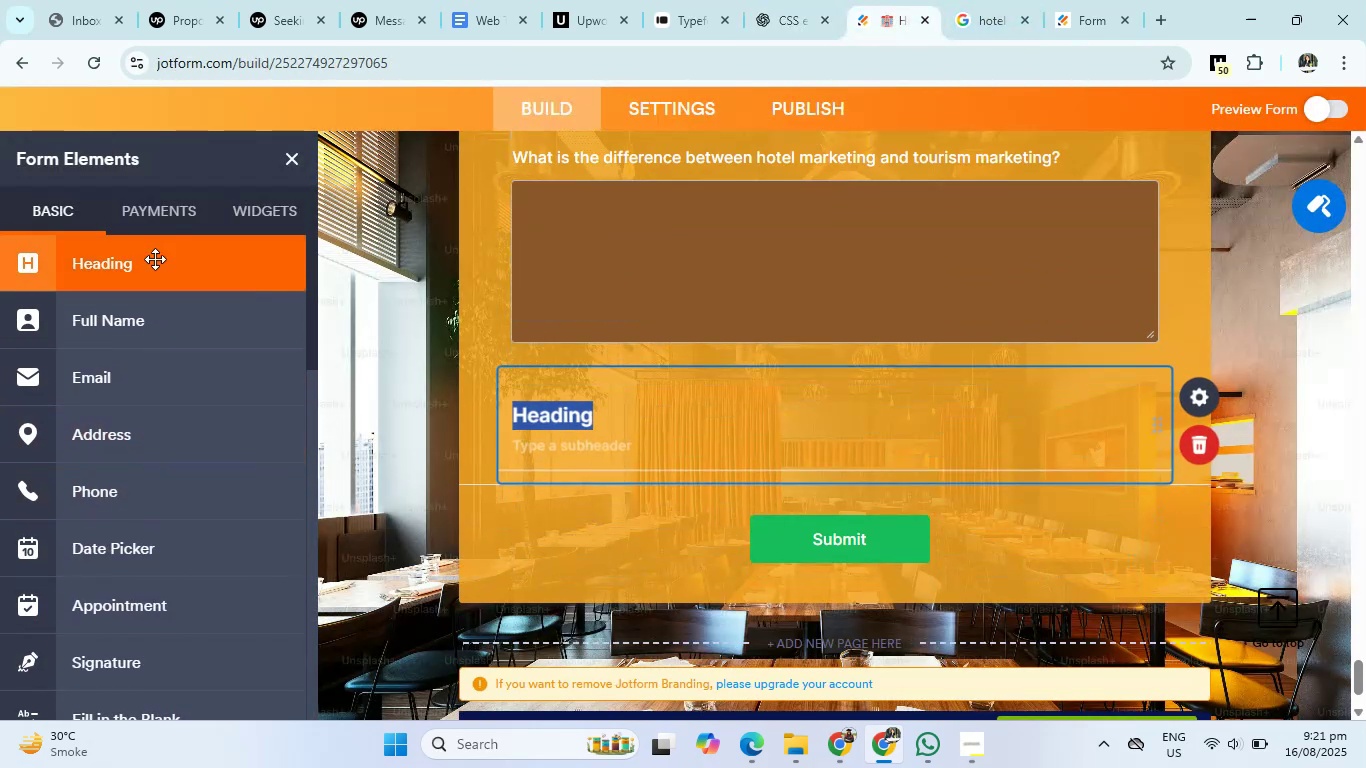 
key(Backspace)
 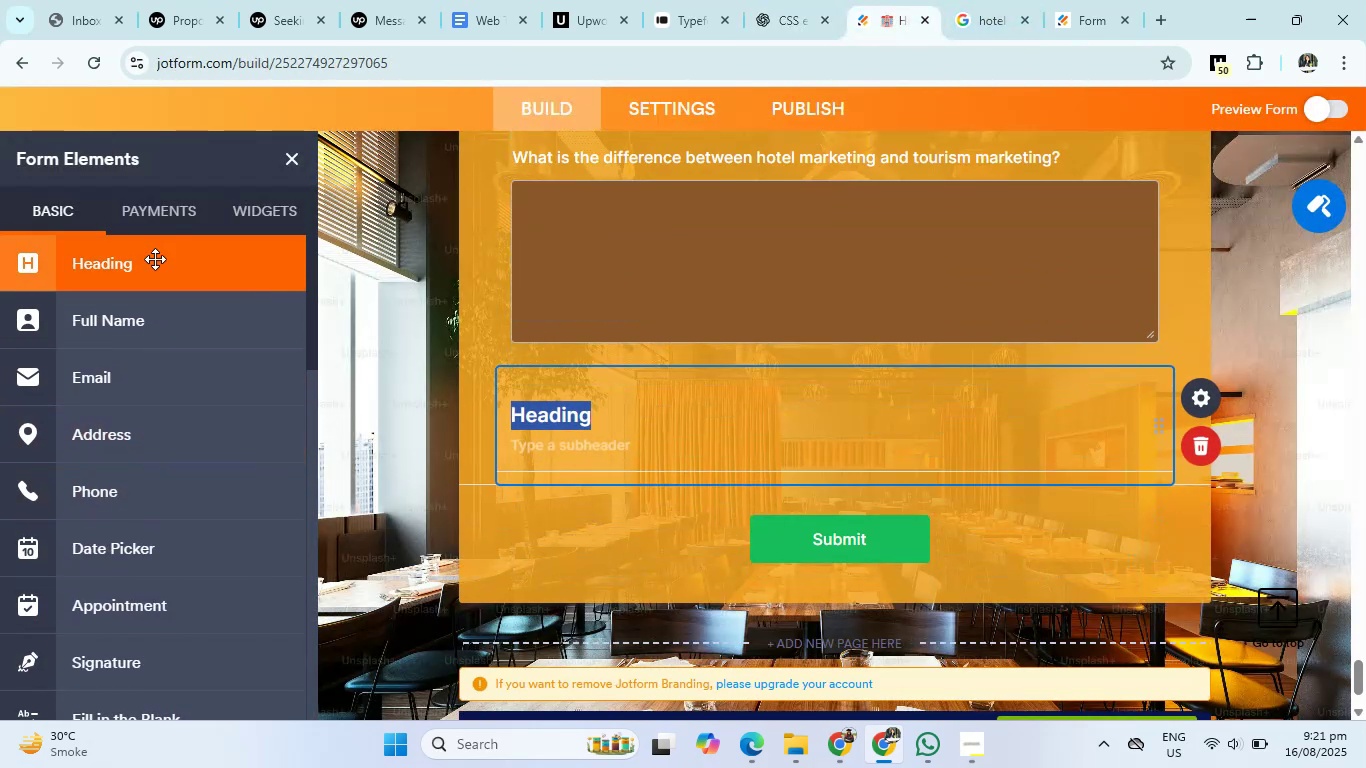 
key(Control+ControlLeft)
 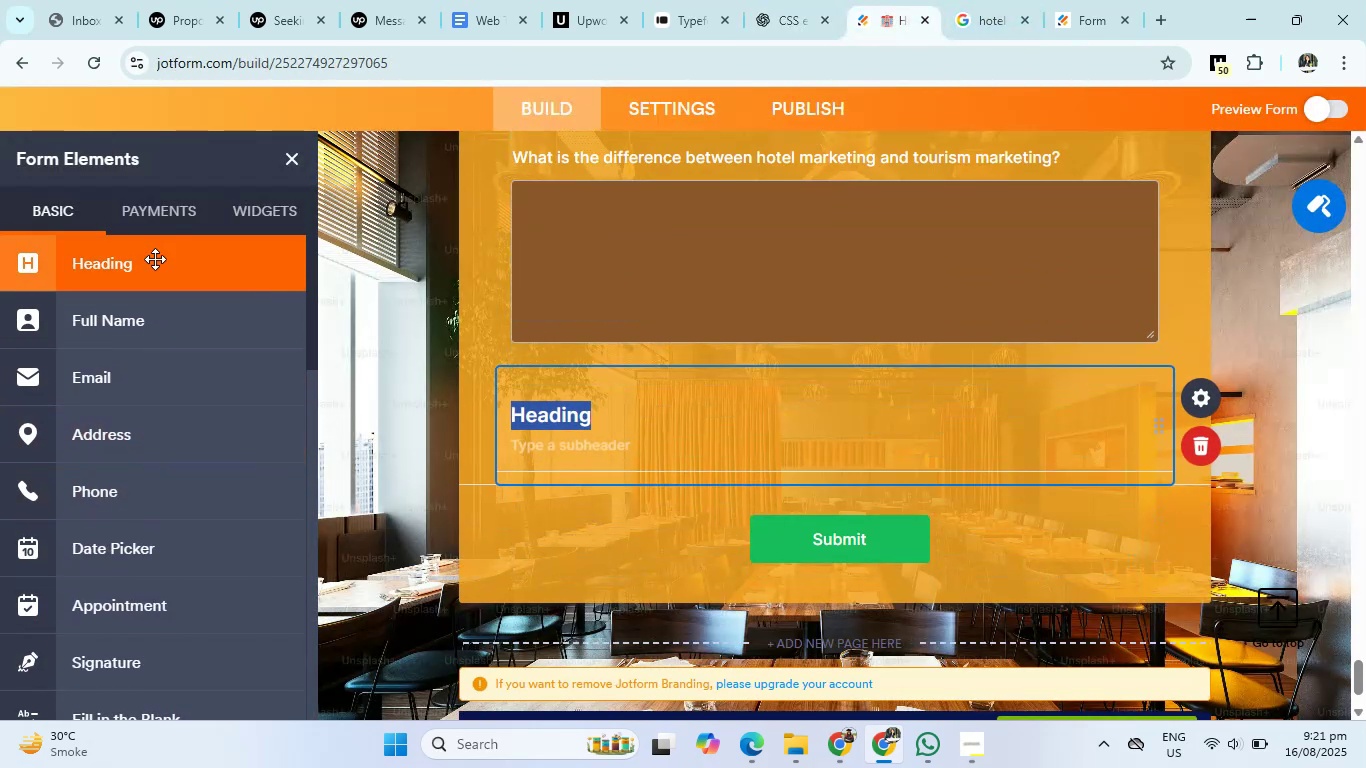 
key(Control+V)
 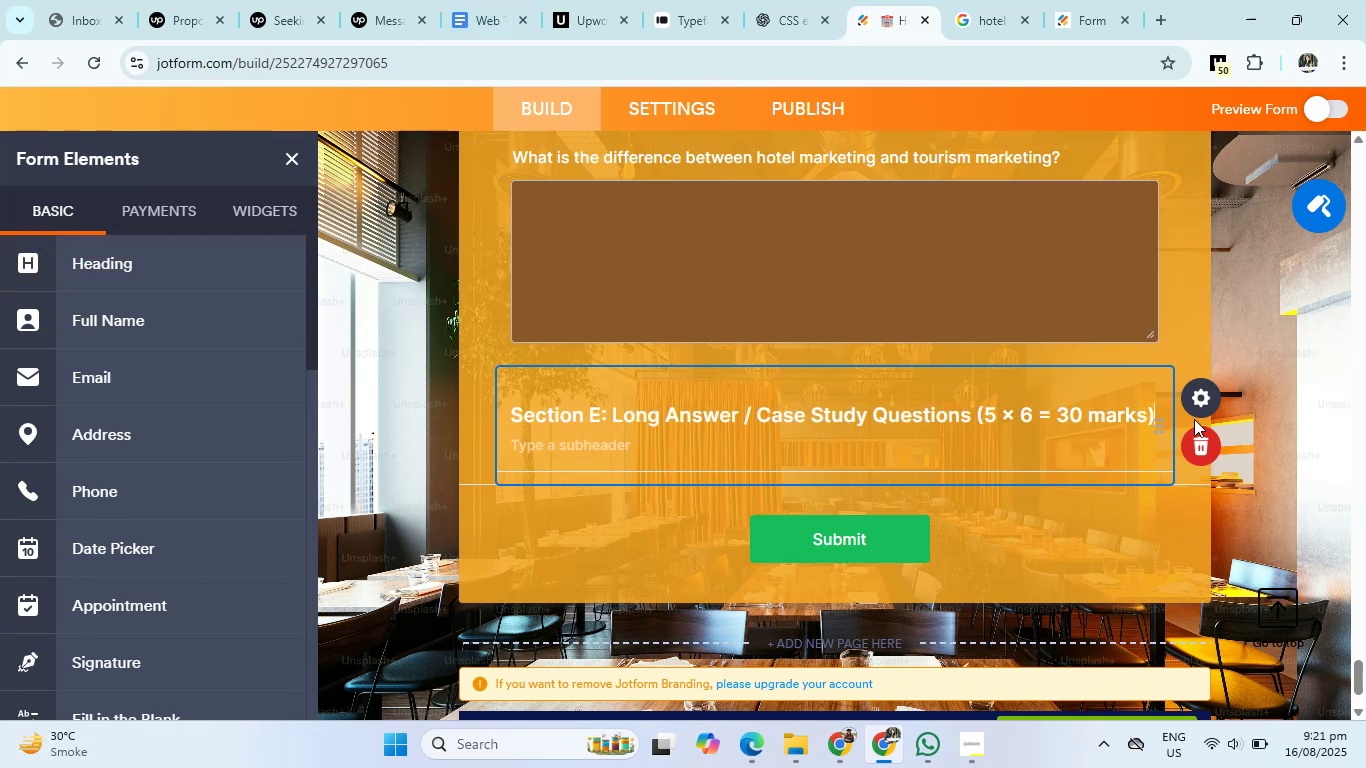 
wait(7.79)
 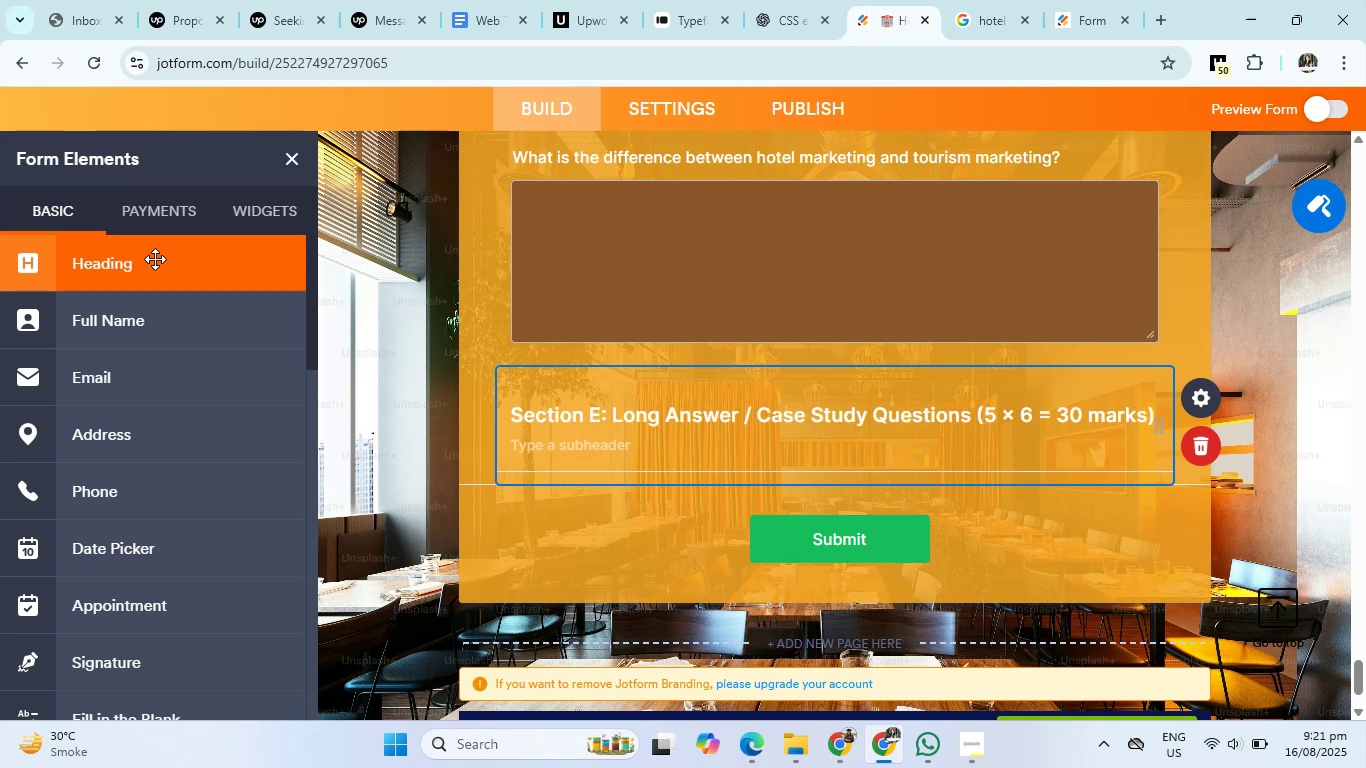 
left_click_drag(start_coordinate=[1151, 413], to_coordinate=[959, 409])
 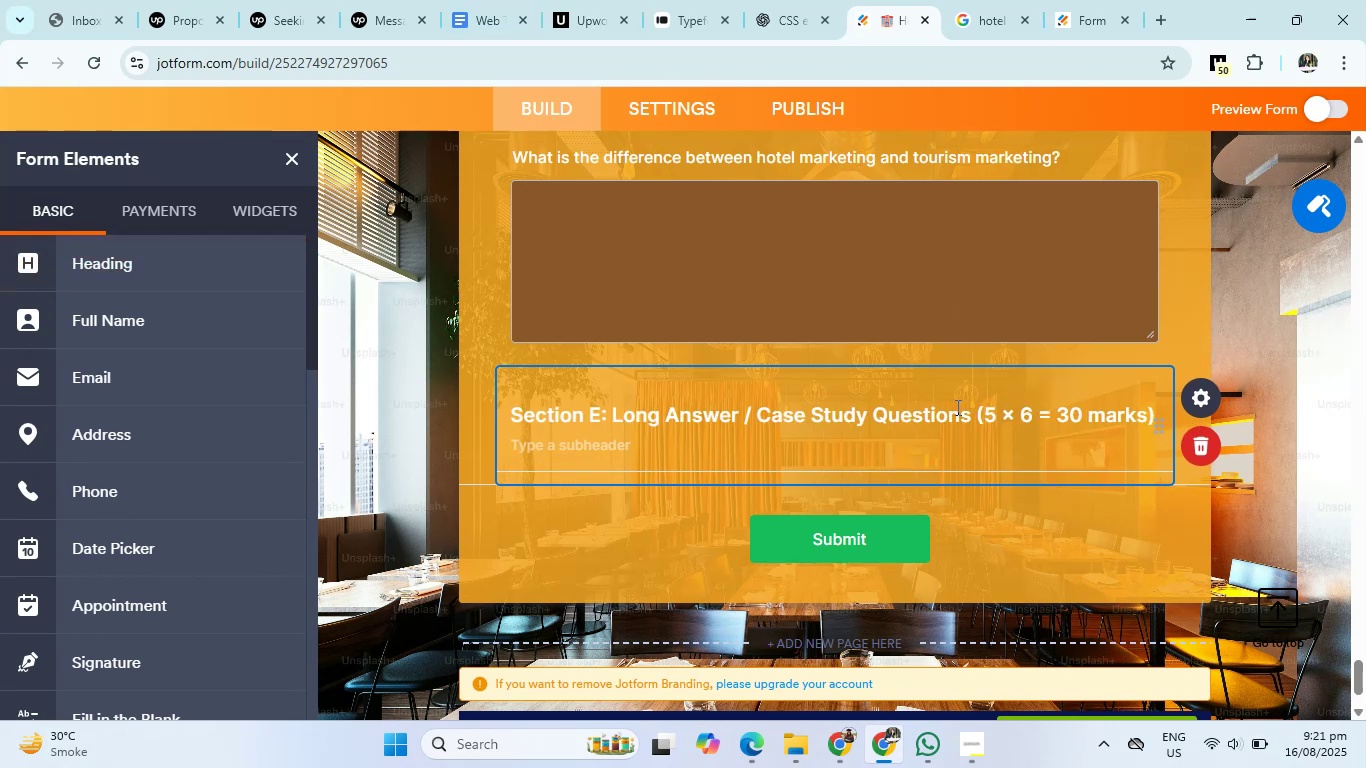 
left_click([956, 407])
 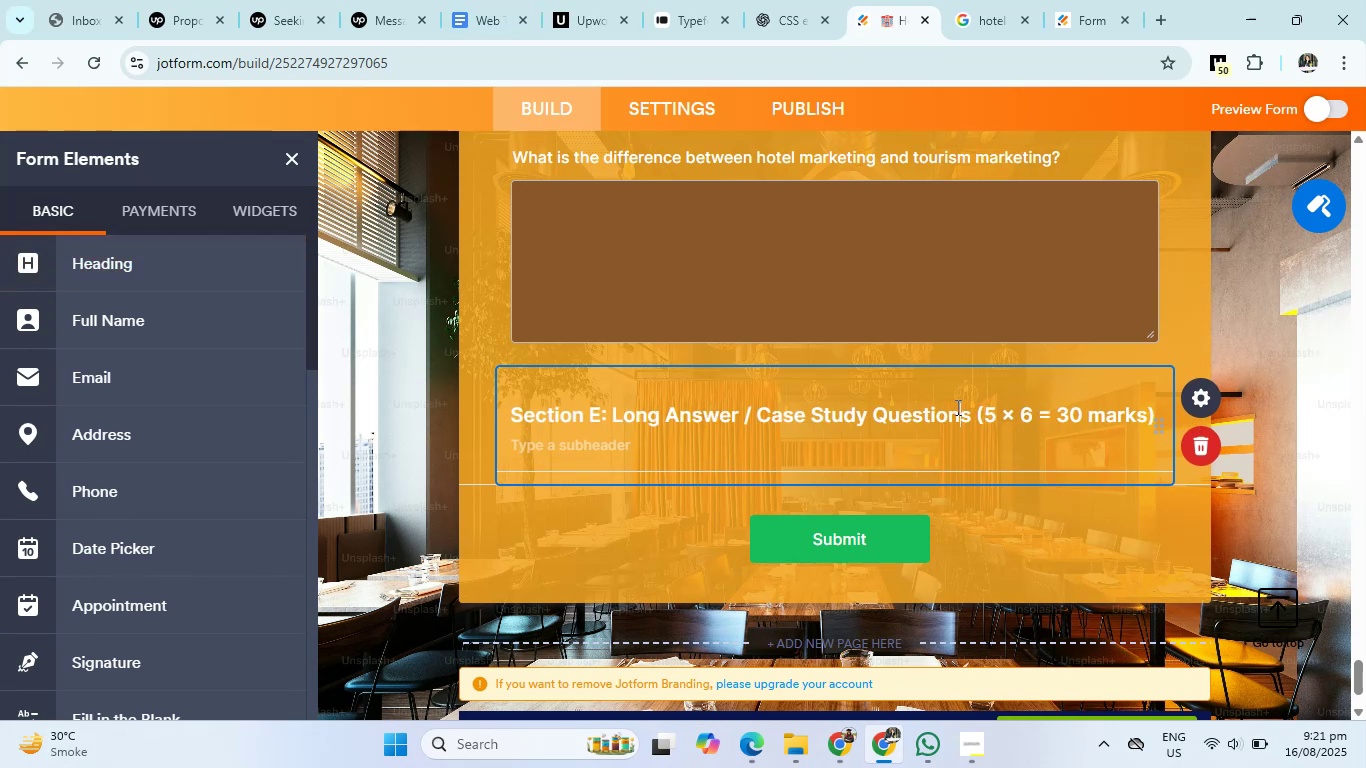 
key(Control+A)
 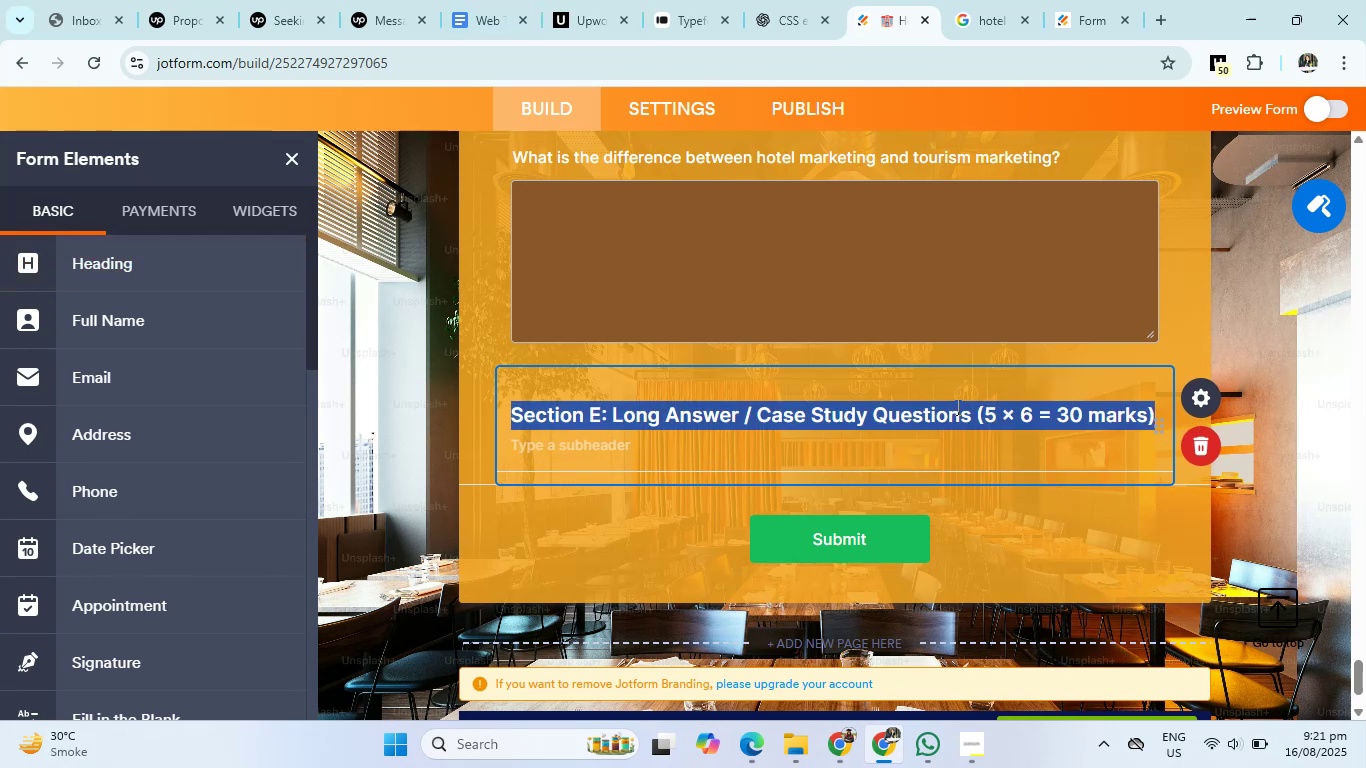 
right_click([956, 407])
 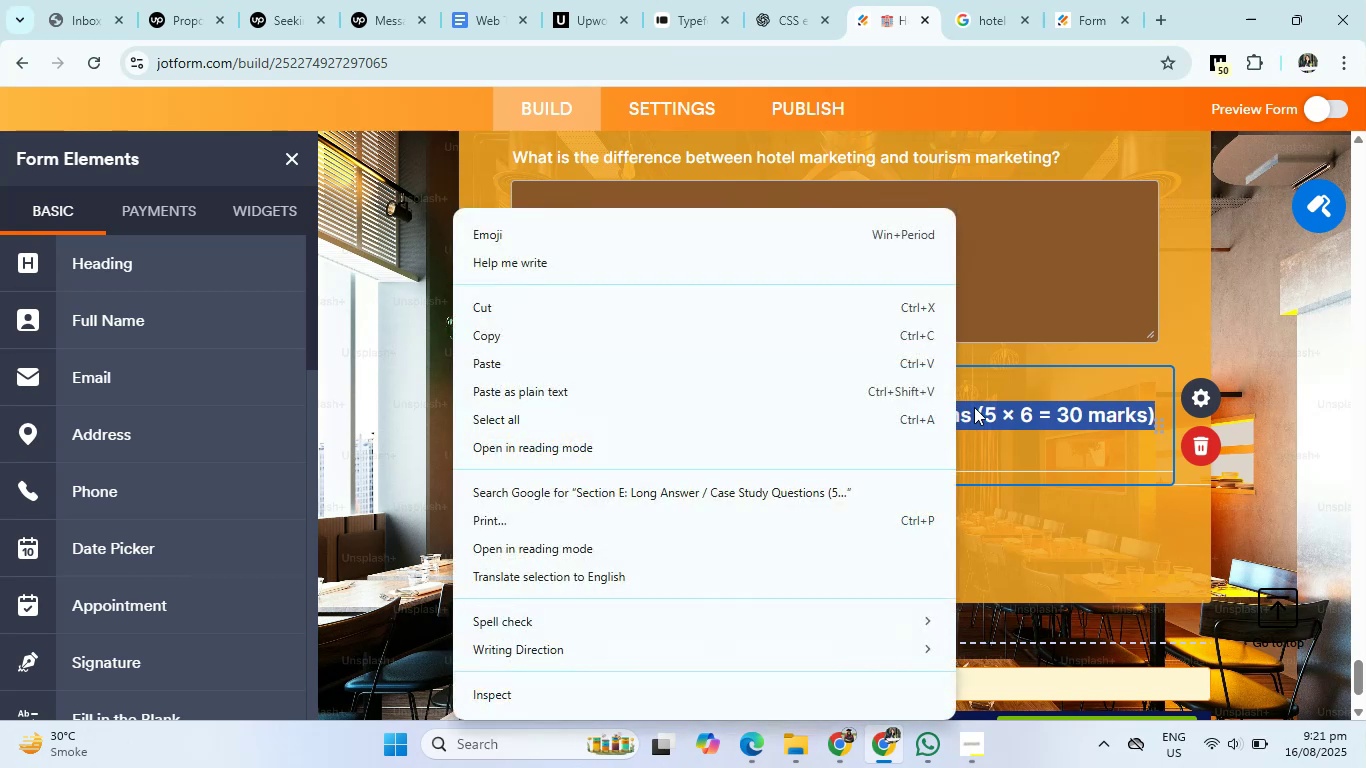 
left_click([977, 406])
 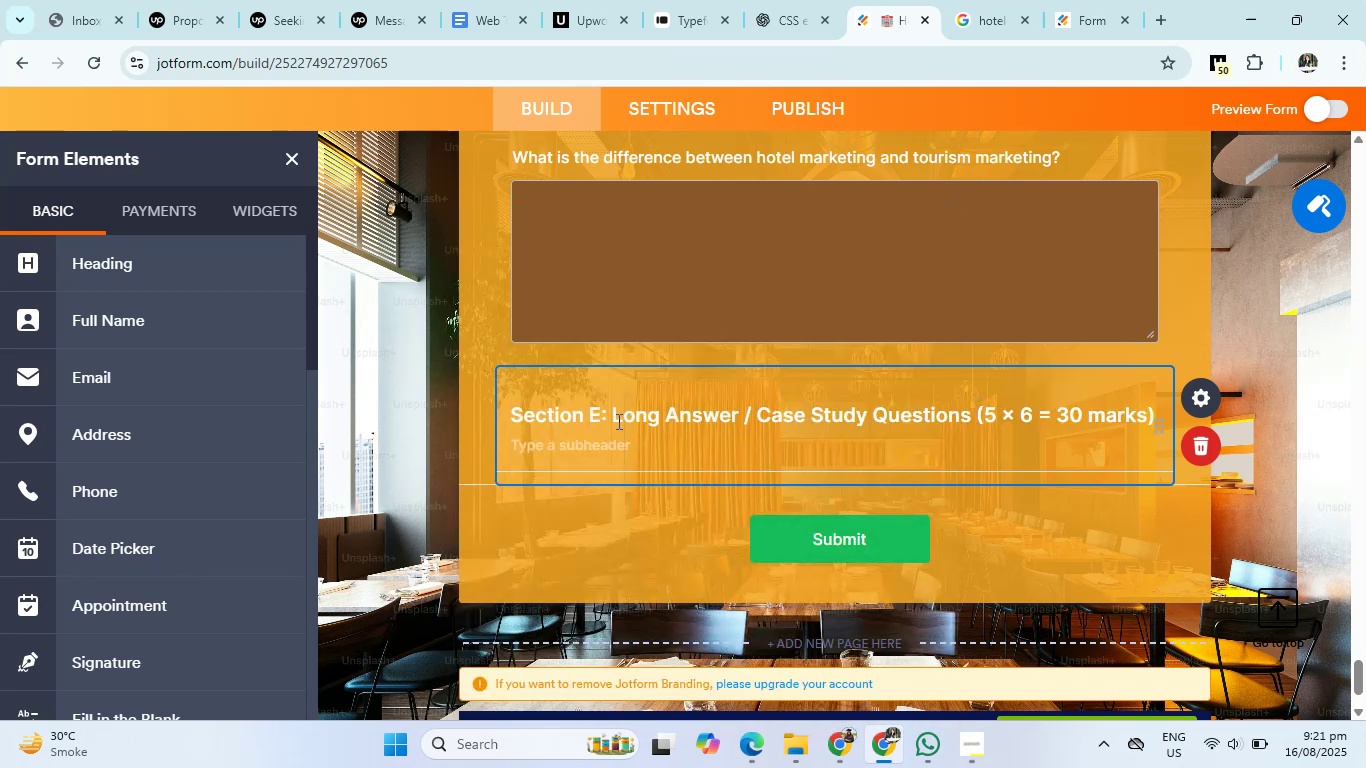 
left_click_drag(start_coordinate=[511, 413], to_coordinate=[1188, 426])
 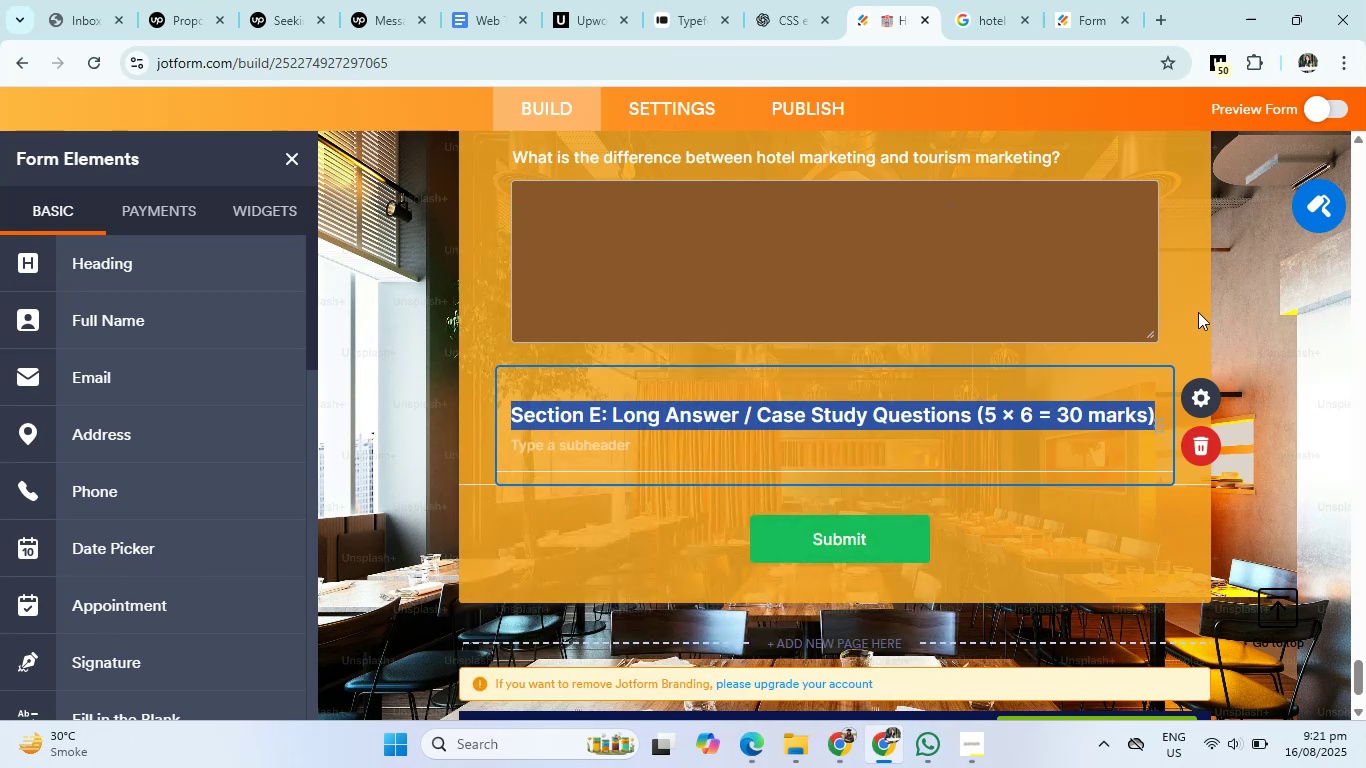 
left_click([709, 110])
 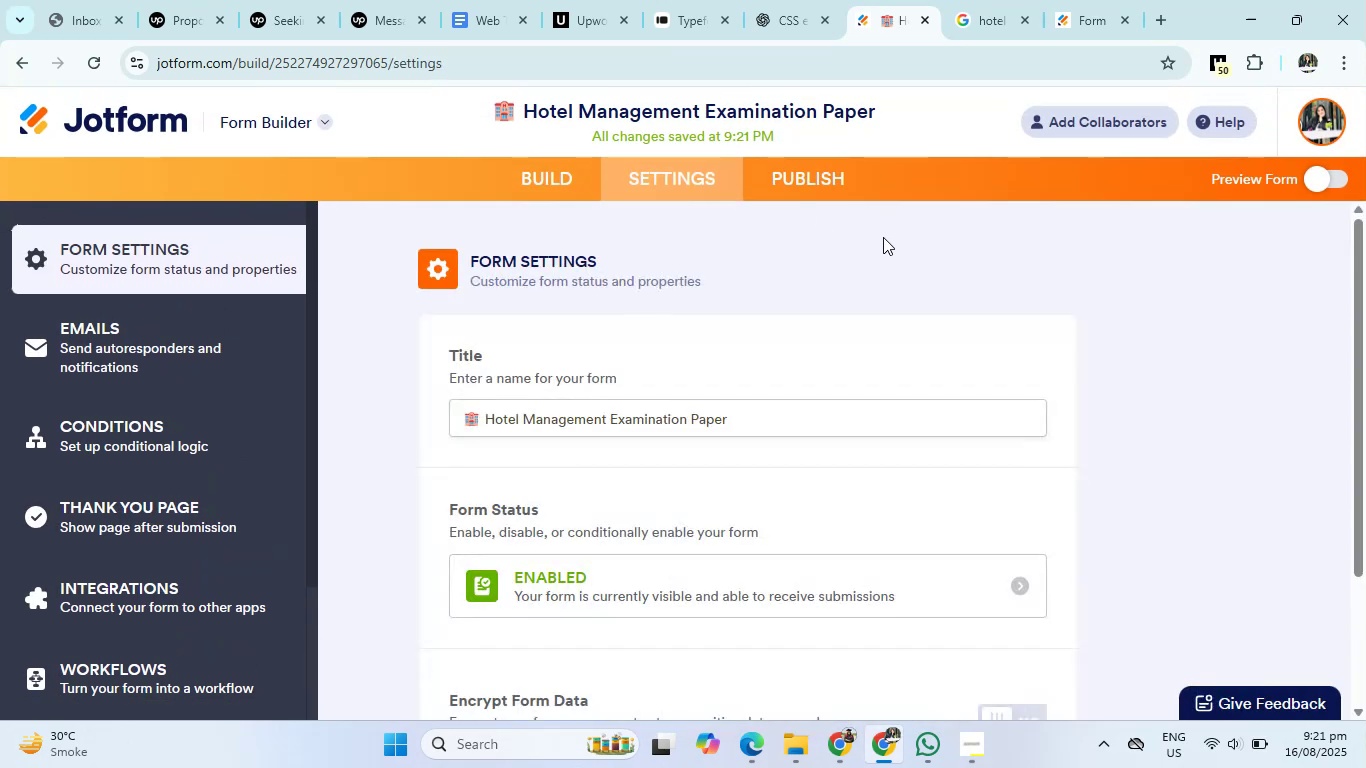 
left_click([543, 182])
 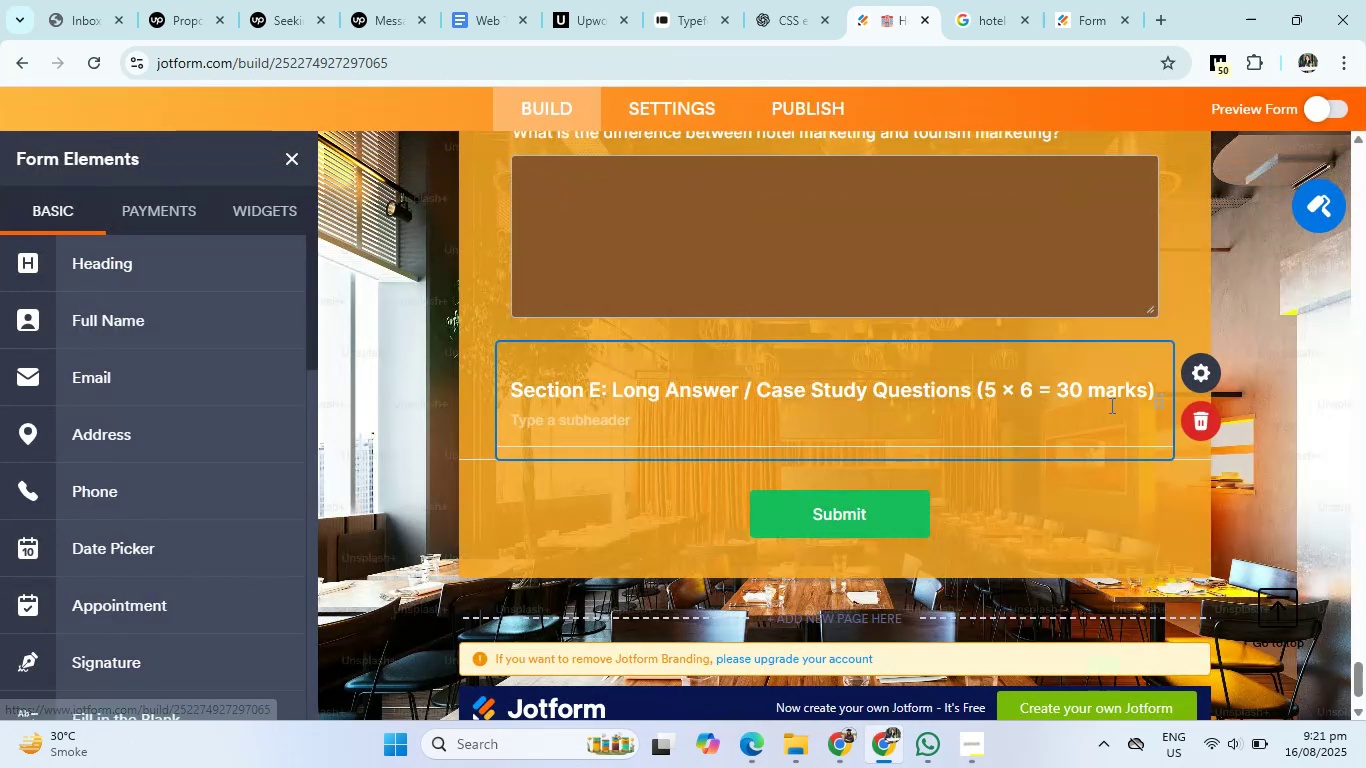 
left_click([1110, 405])
 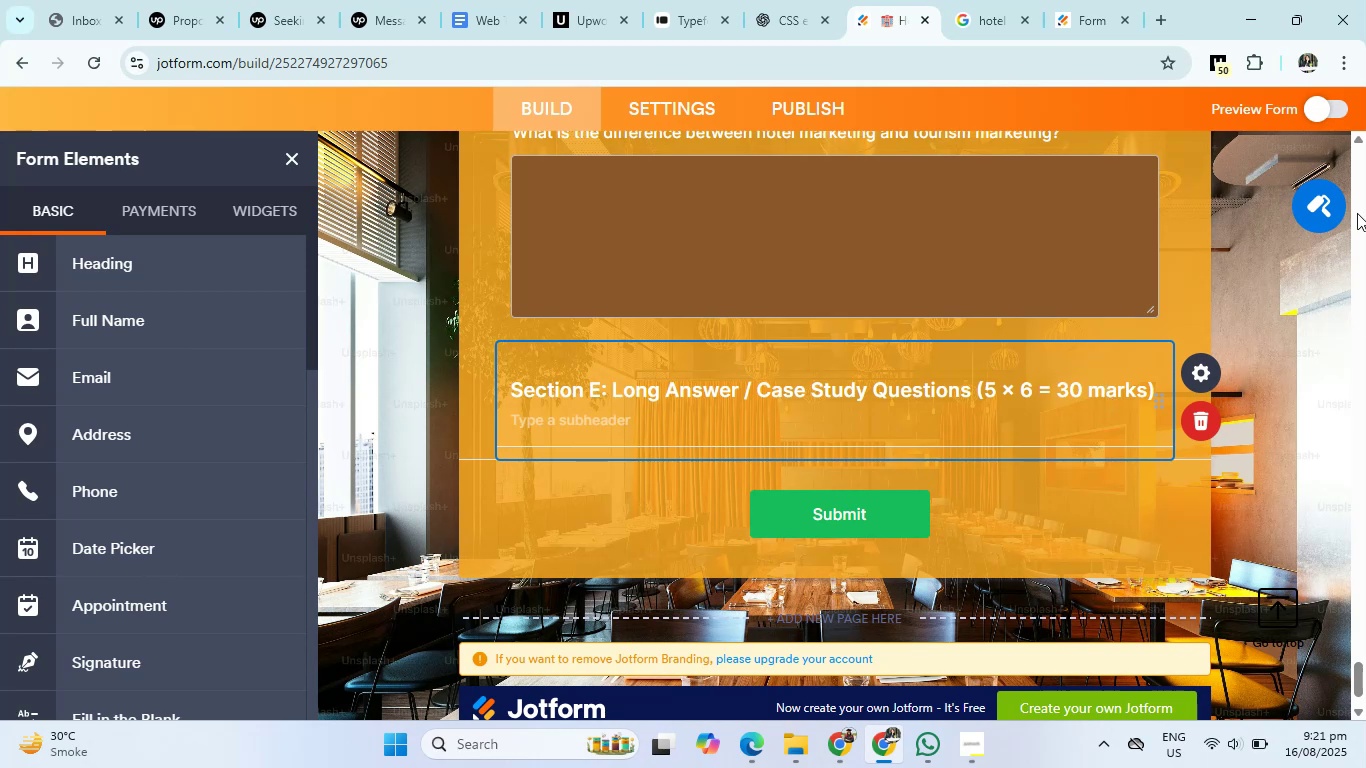 
left_click([1325, 188])
 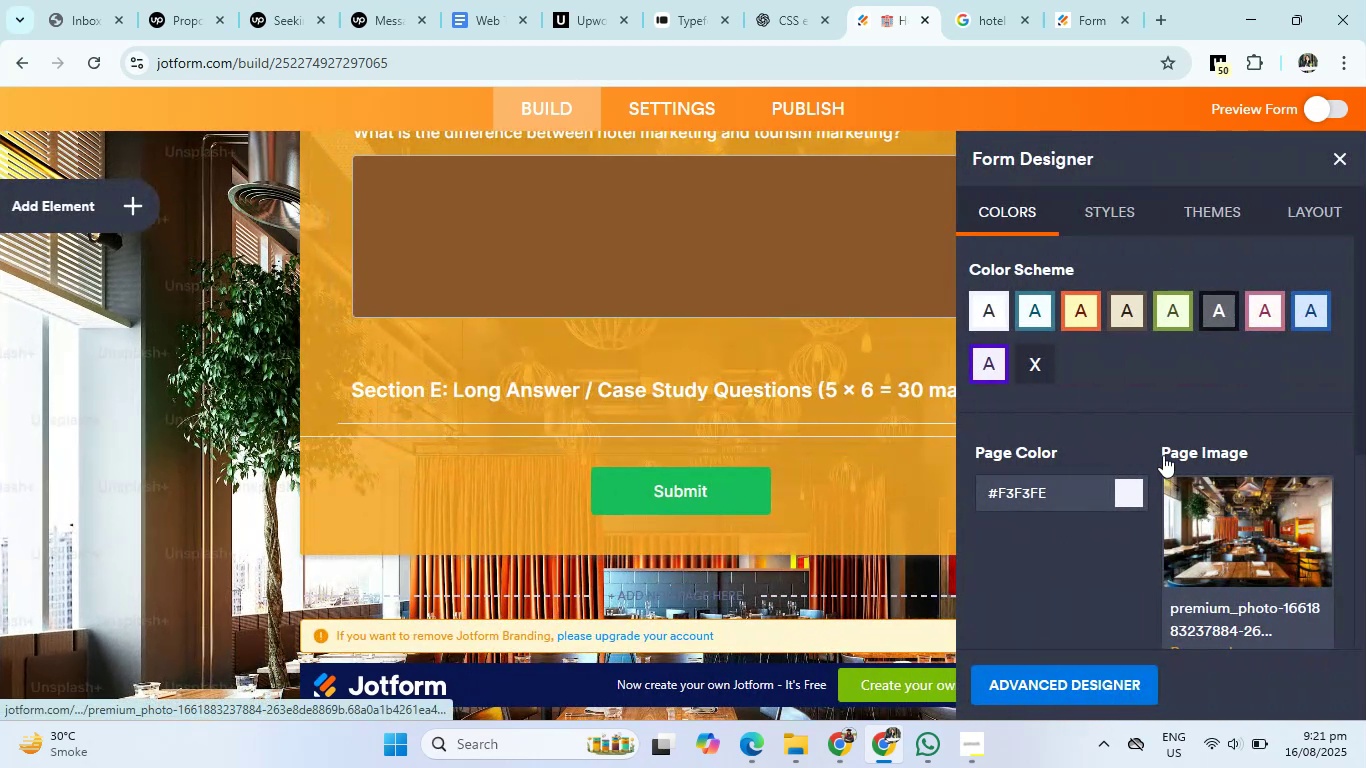 
left_click([1116, 209])
 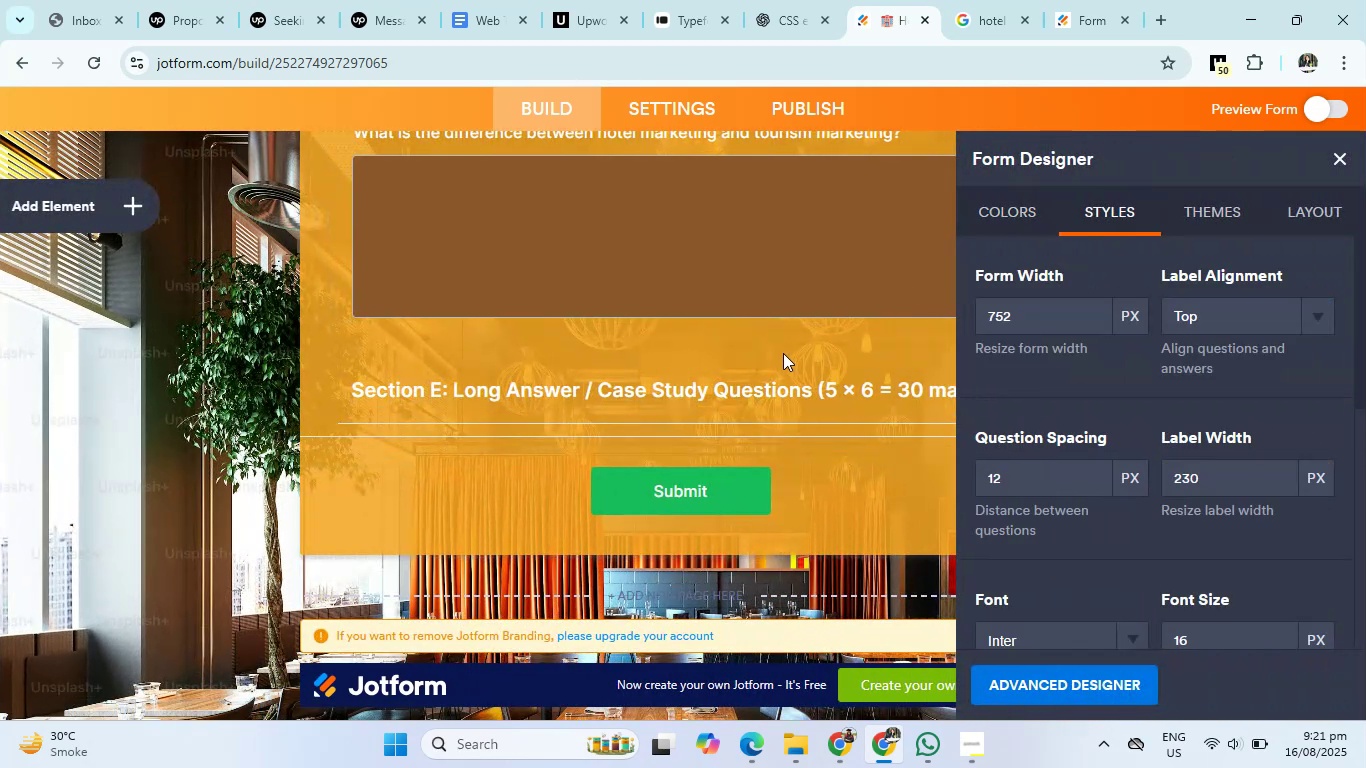 
left_click([735, 390])
 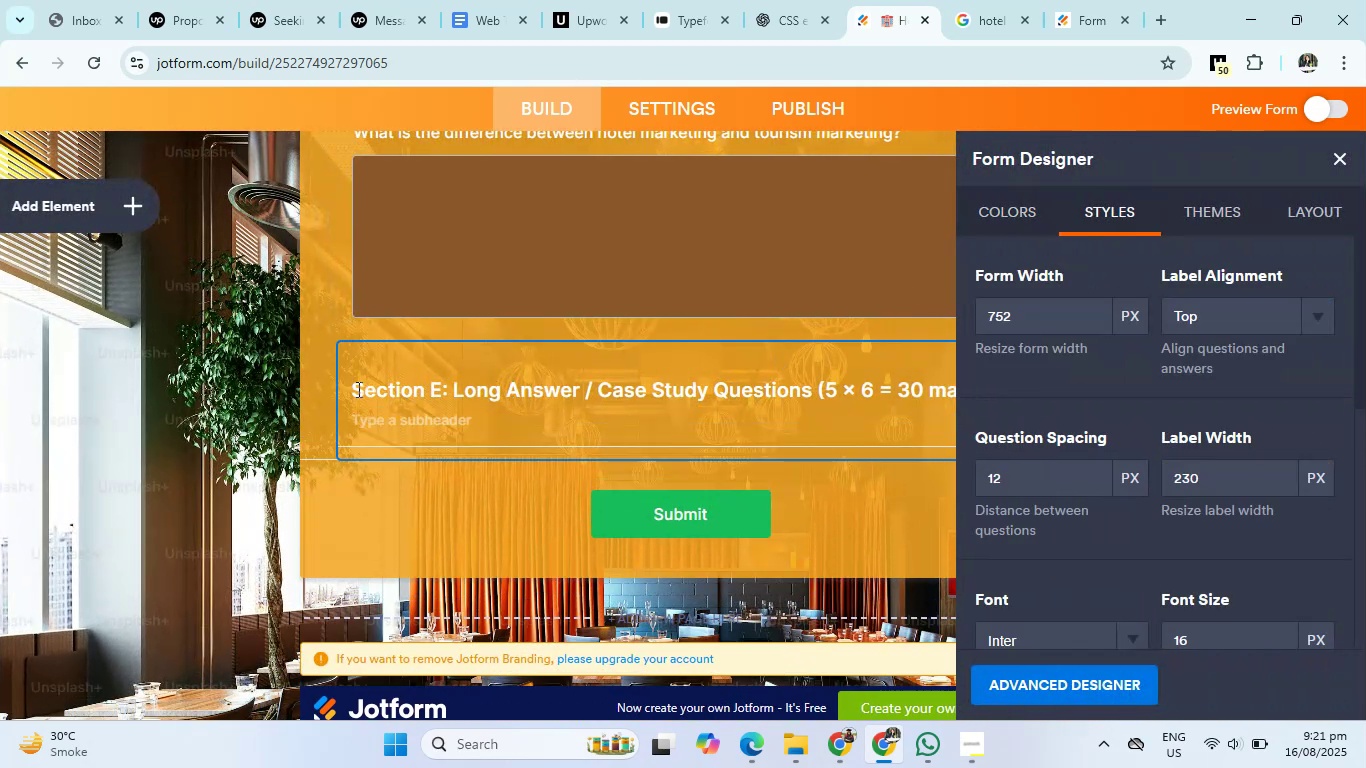 
left_click_drag(start_coordinate=[357, 389], to_coordinate=[1090, 391])
 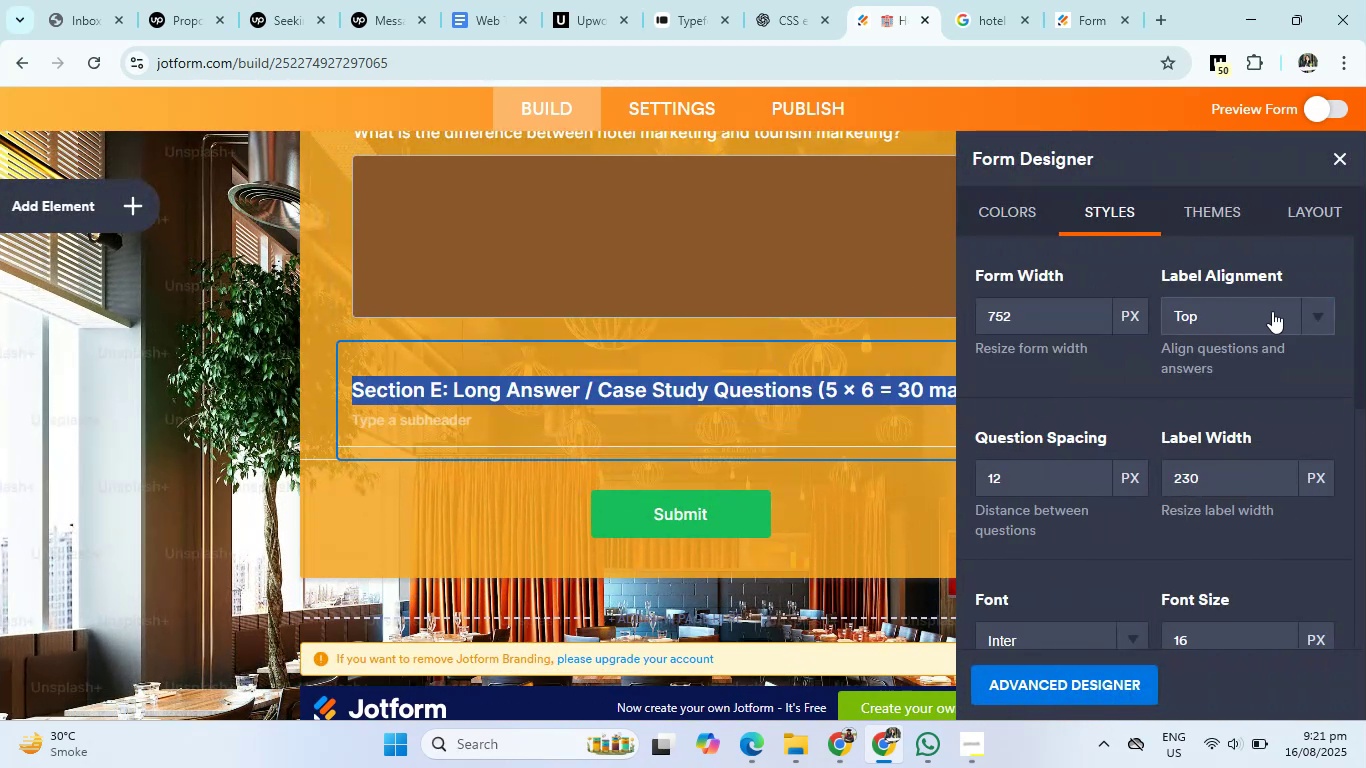 
scroll: coordinate [1228, 511], scroll_direction: down, amount: 4.0
 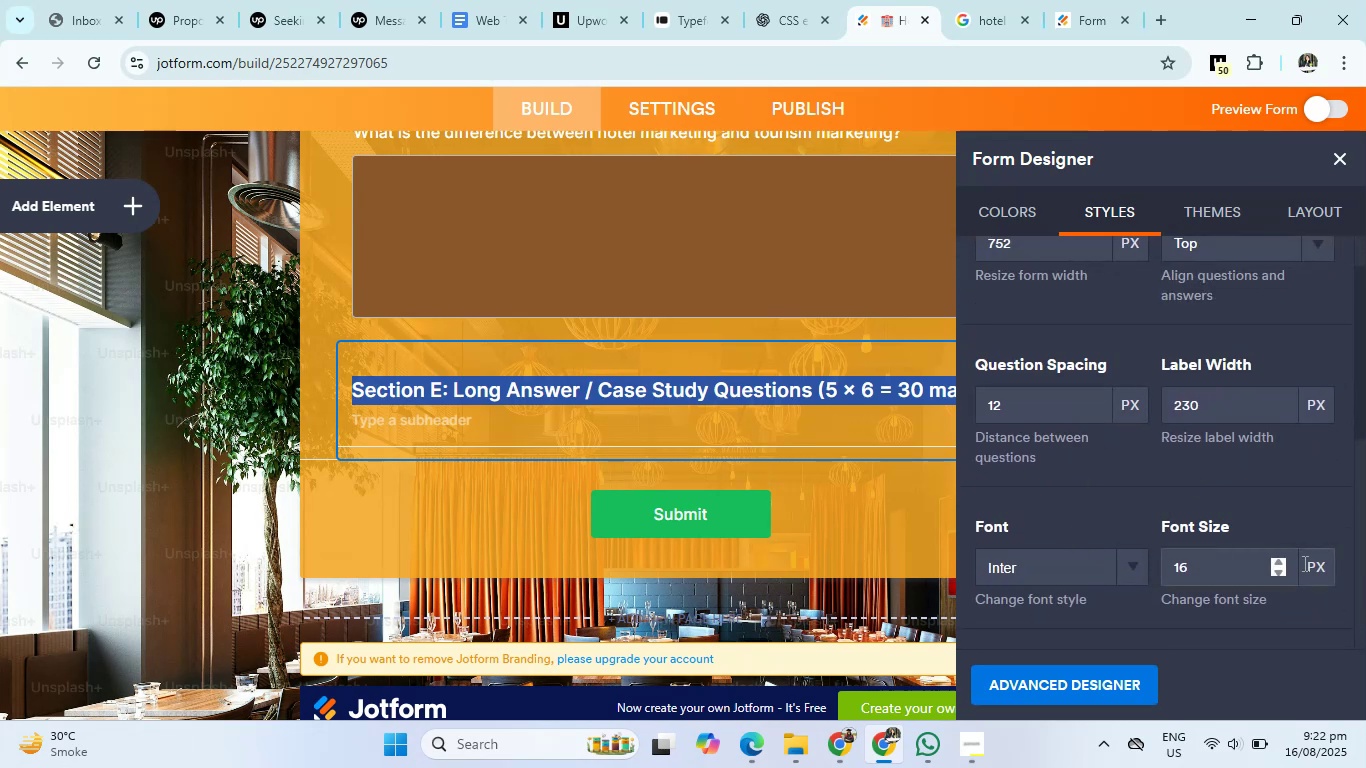 
left_click([1121, 687])
 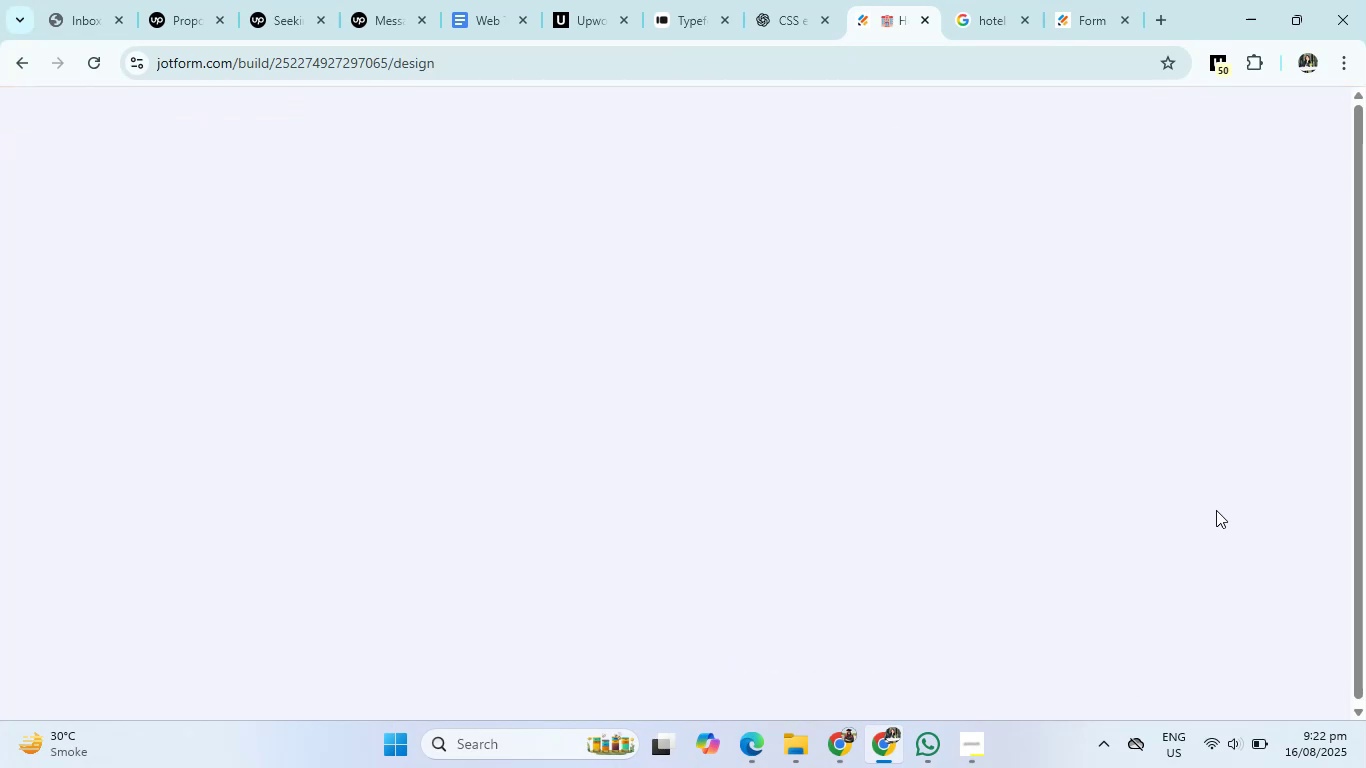 
mouse_move([1113, 504])
 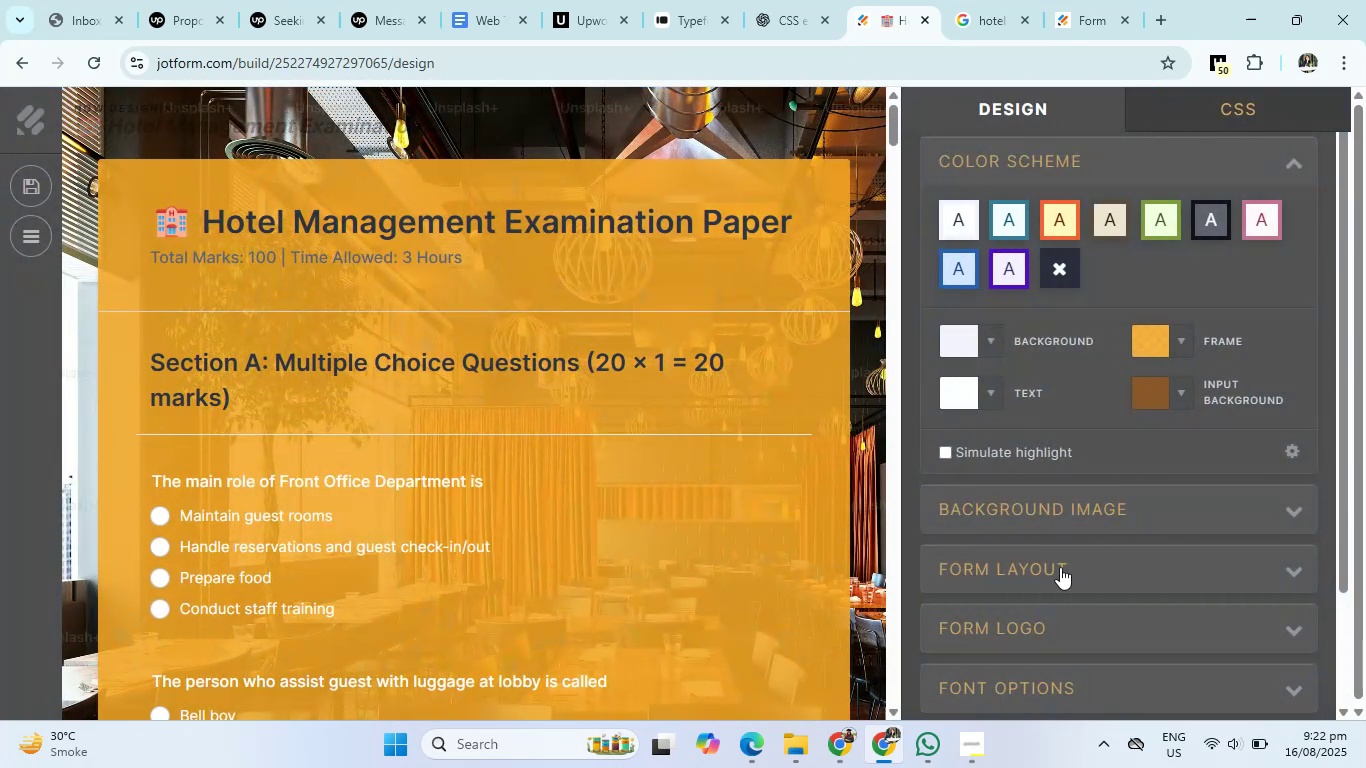 
scroll: coordinate [1057, 575], scroll_direction: down, amount: 3.0
 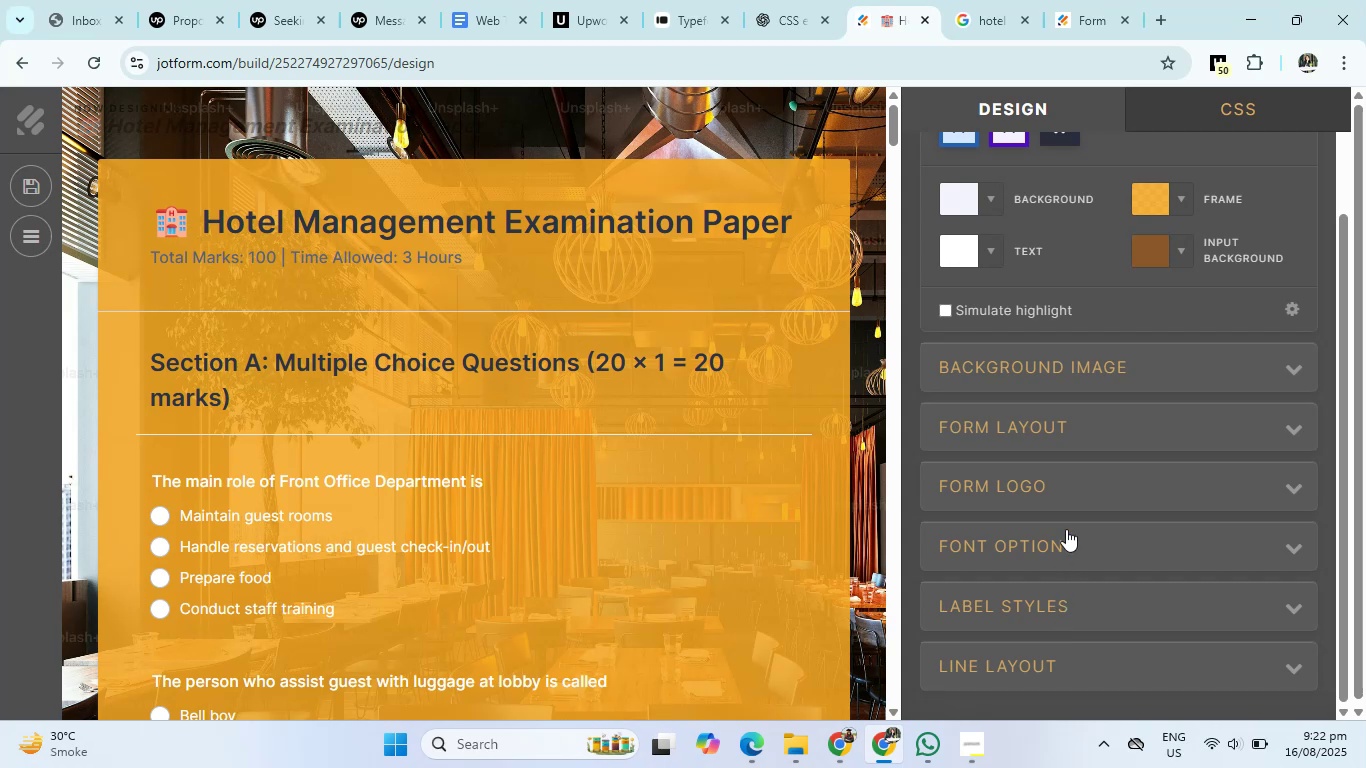 
left_click([1061, 539])
 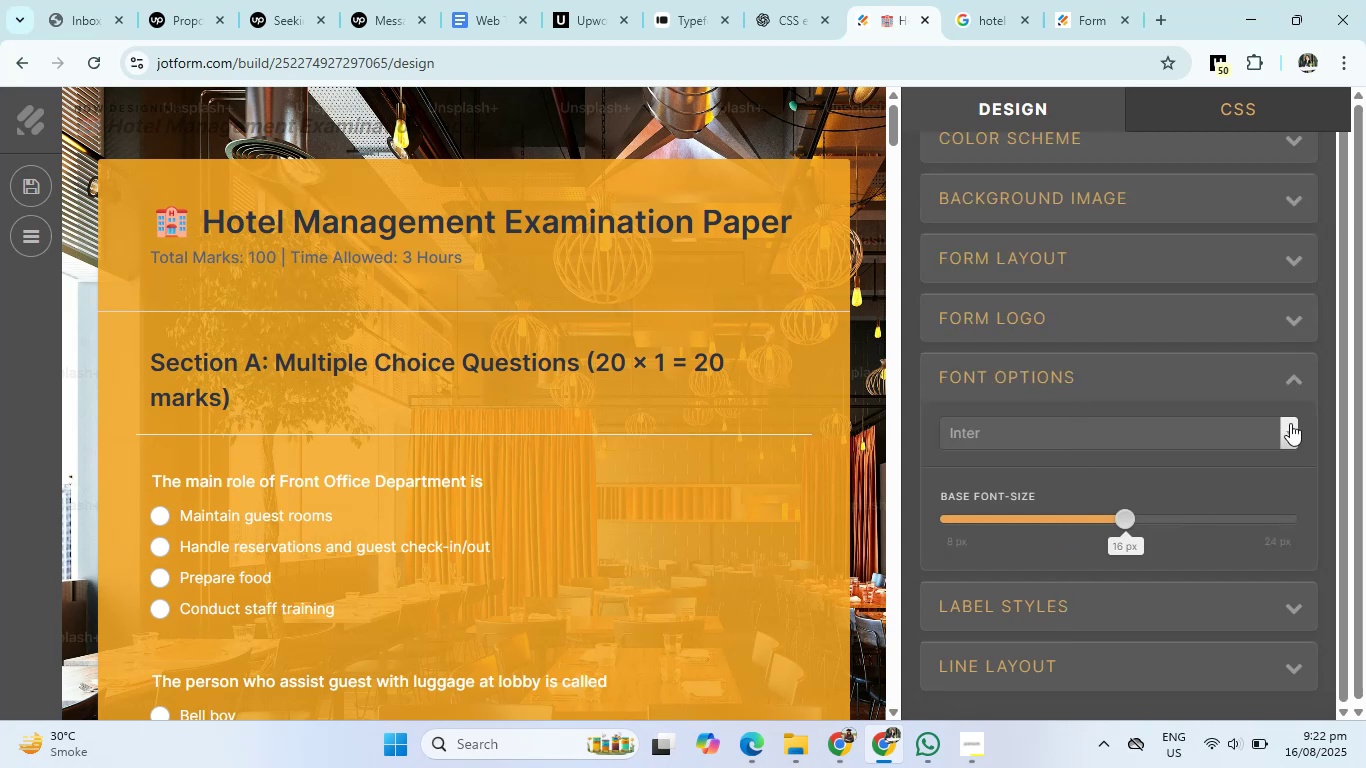 
left_click([1277, 426])
 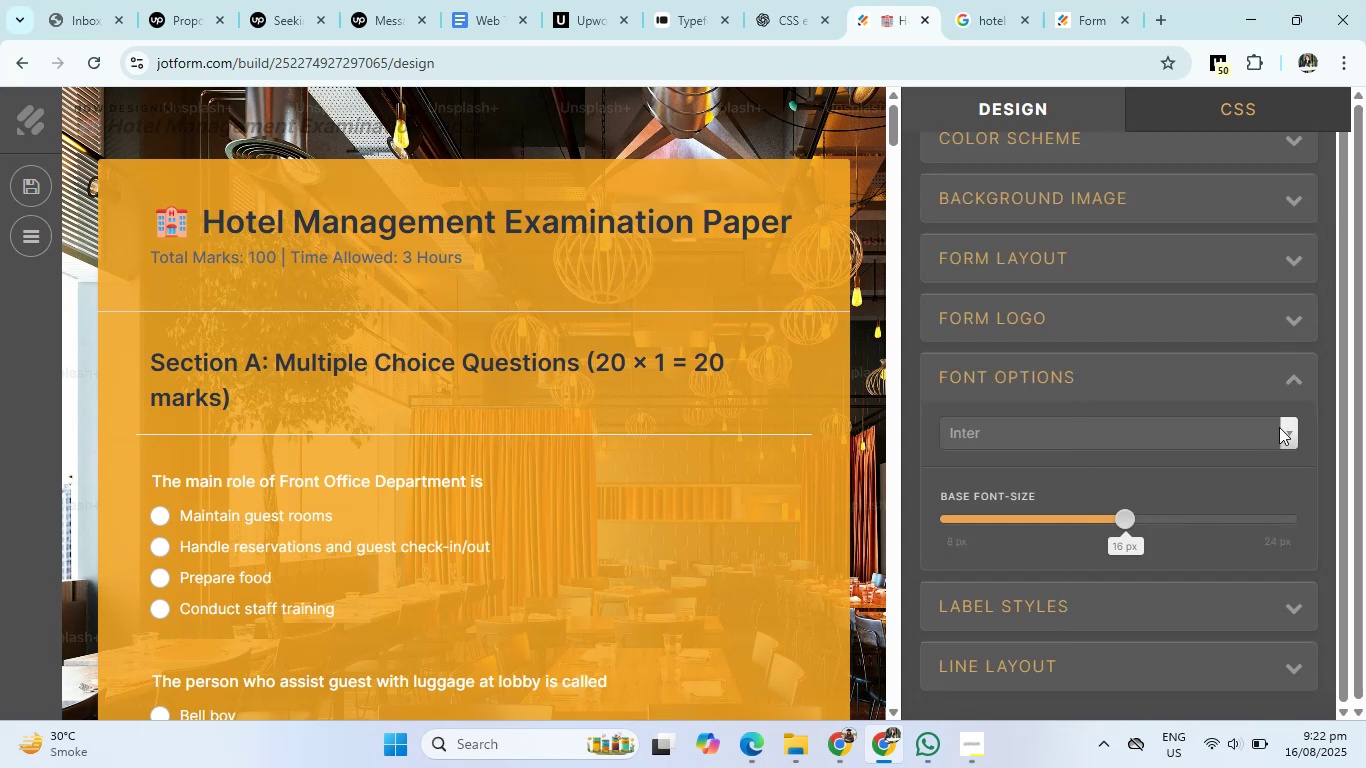 
scroll: coordinate [1112, 613], scroll_direction: down, amount: 4.0
 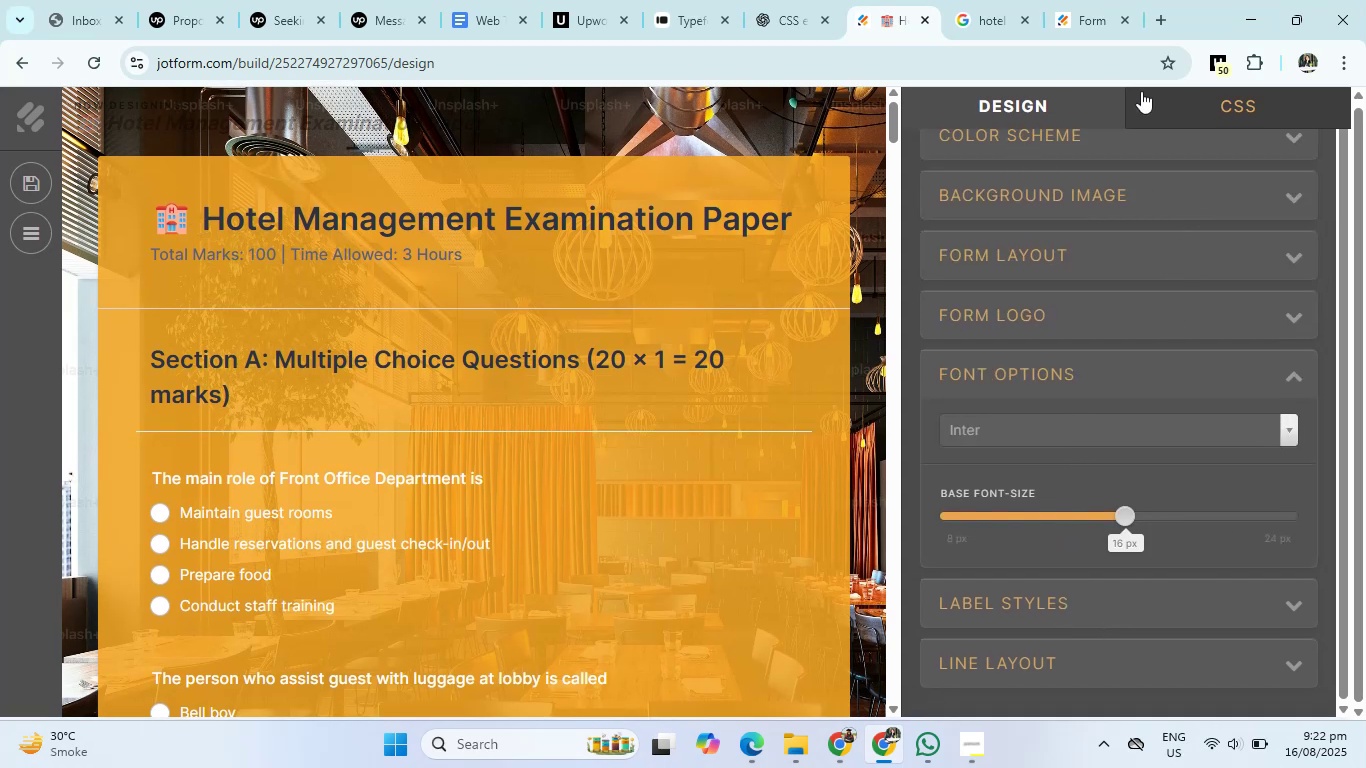 
left_click([672, 118])
 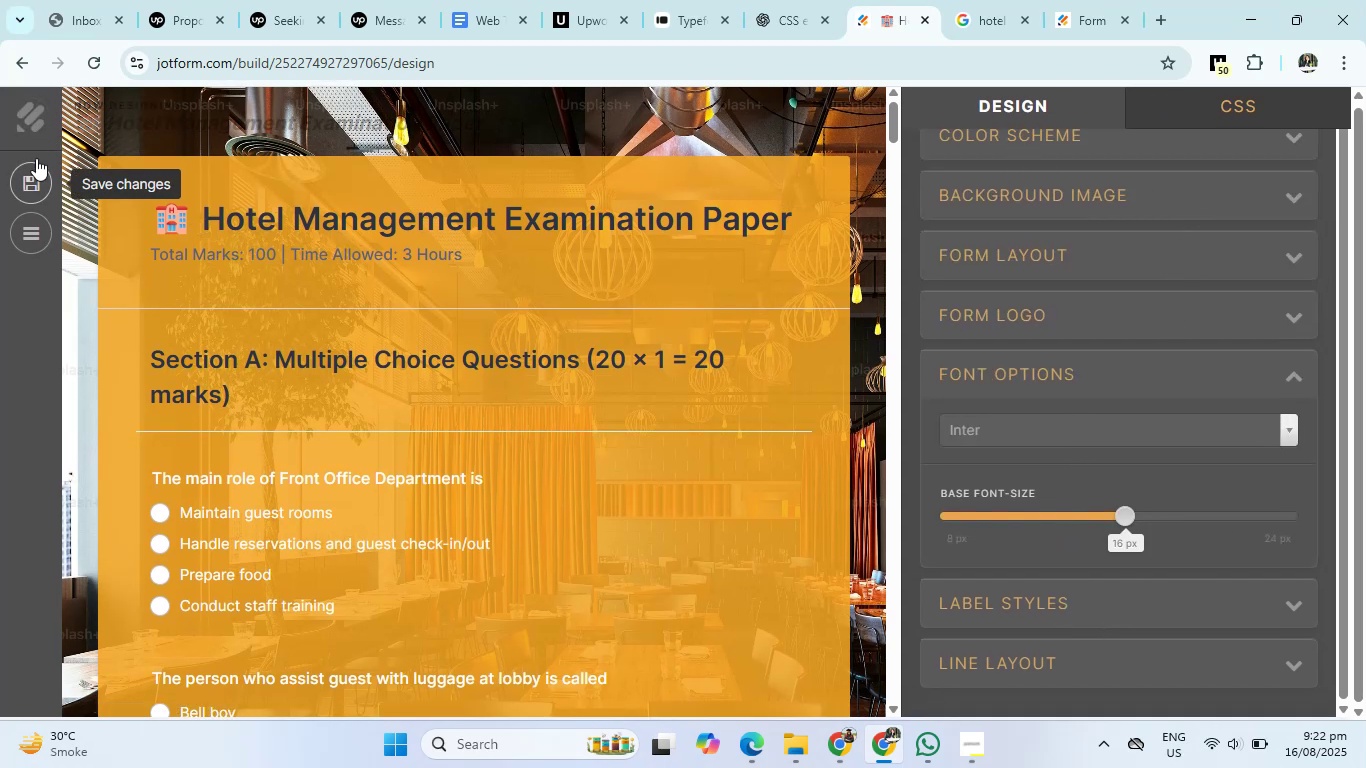 
left_click([38, 117])
 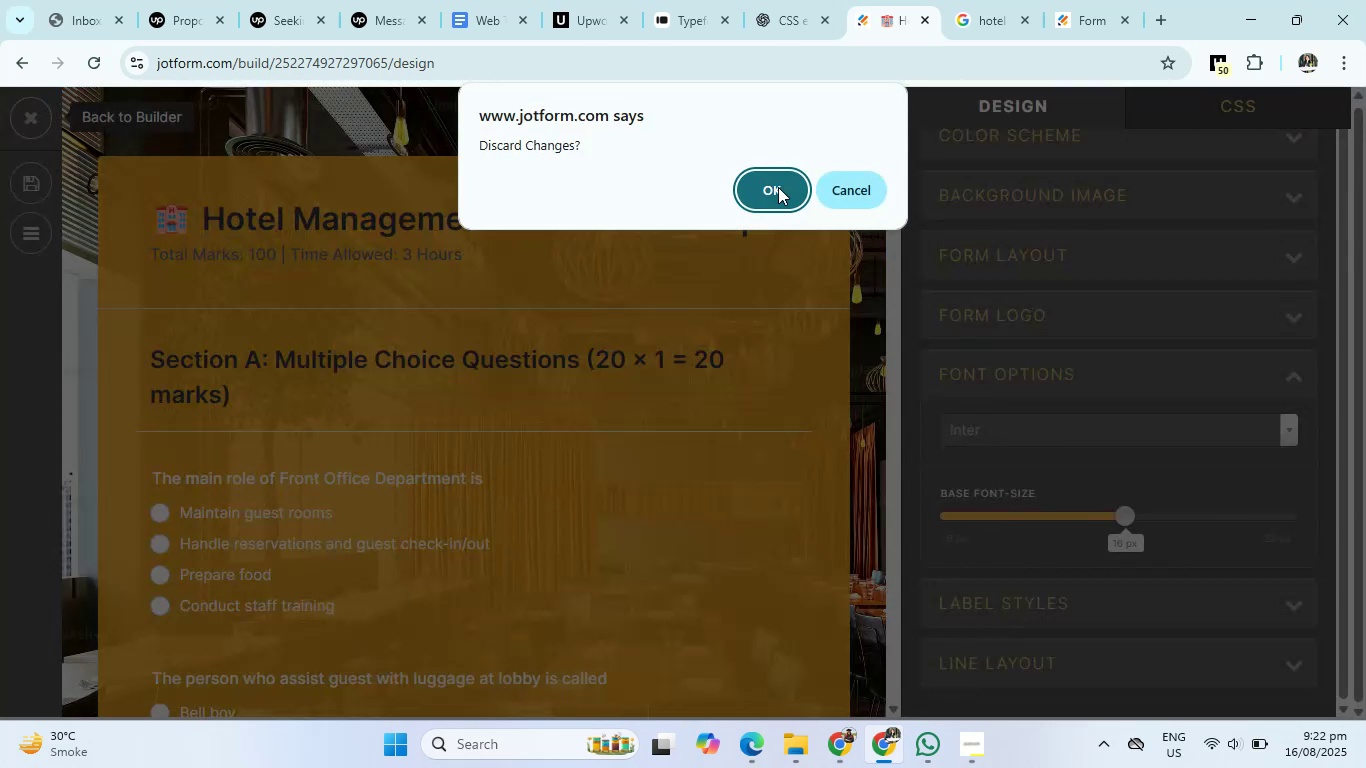 
left_click([778, 187])
 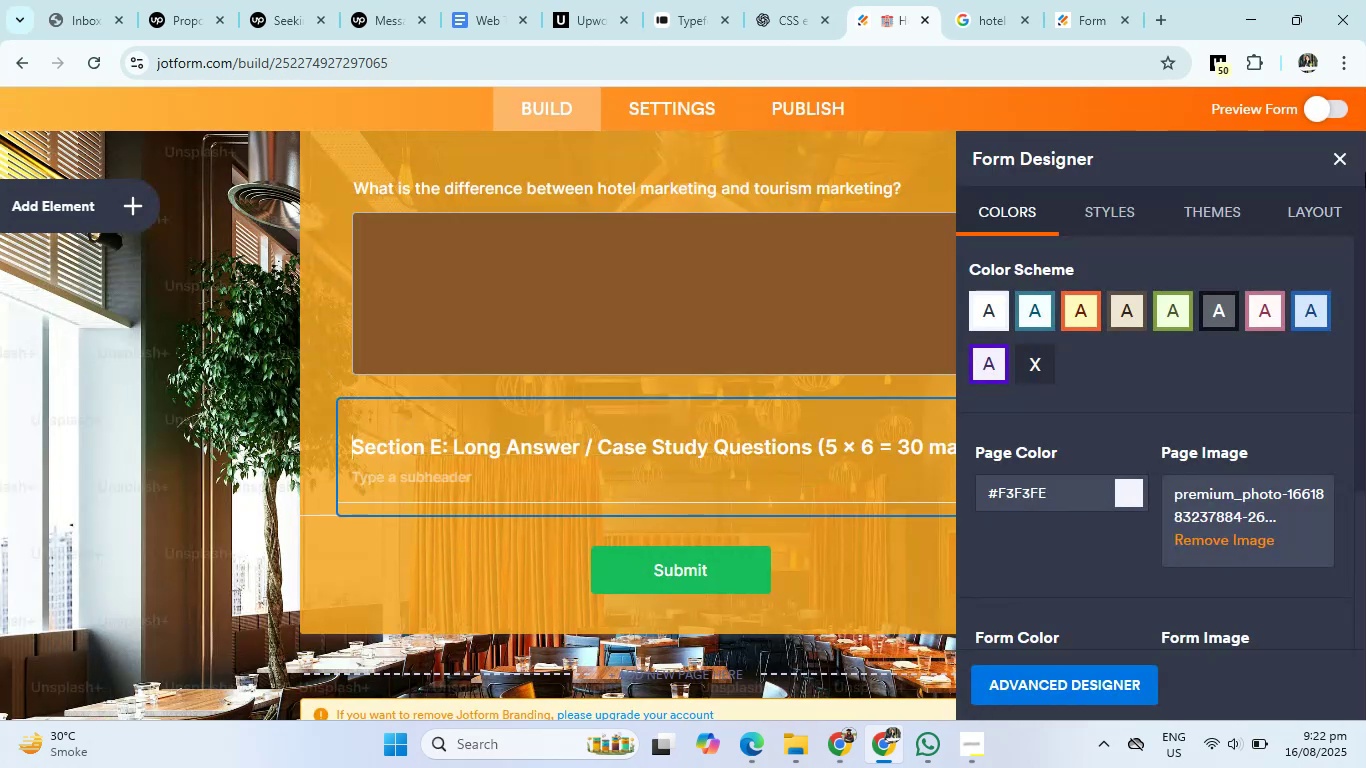 
left_click([1326, 158])
 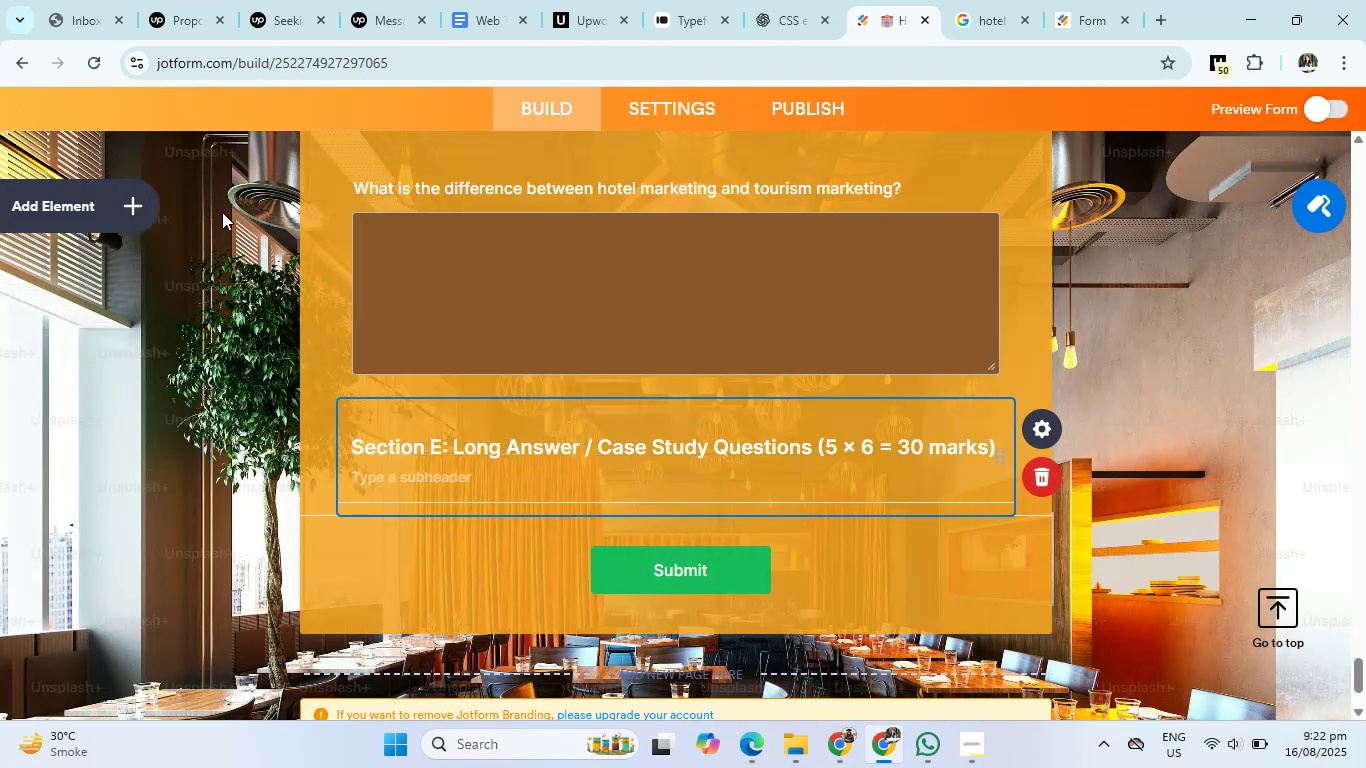 
left_click([16, 214])
 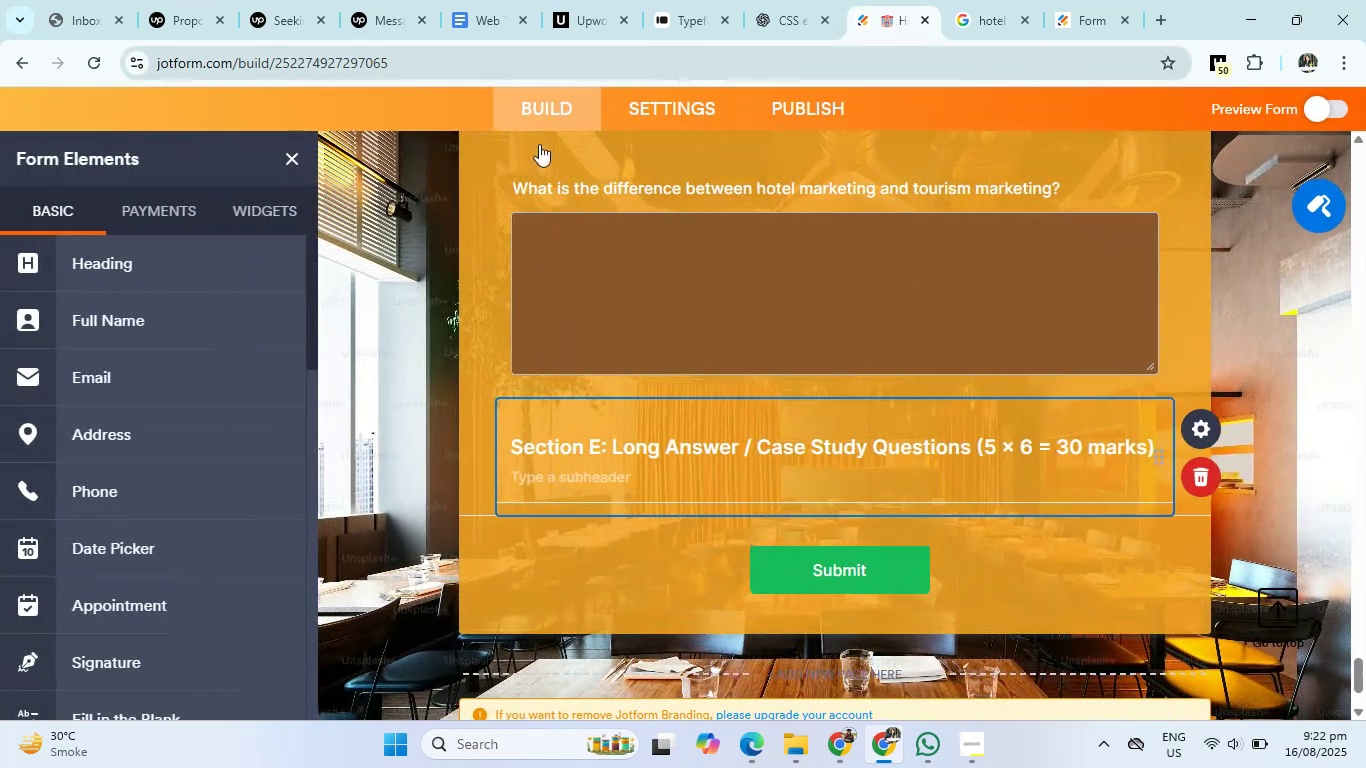 
scroll: coordinate [161, 413], scroll_direction: down, amount: 7.0
 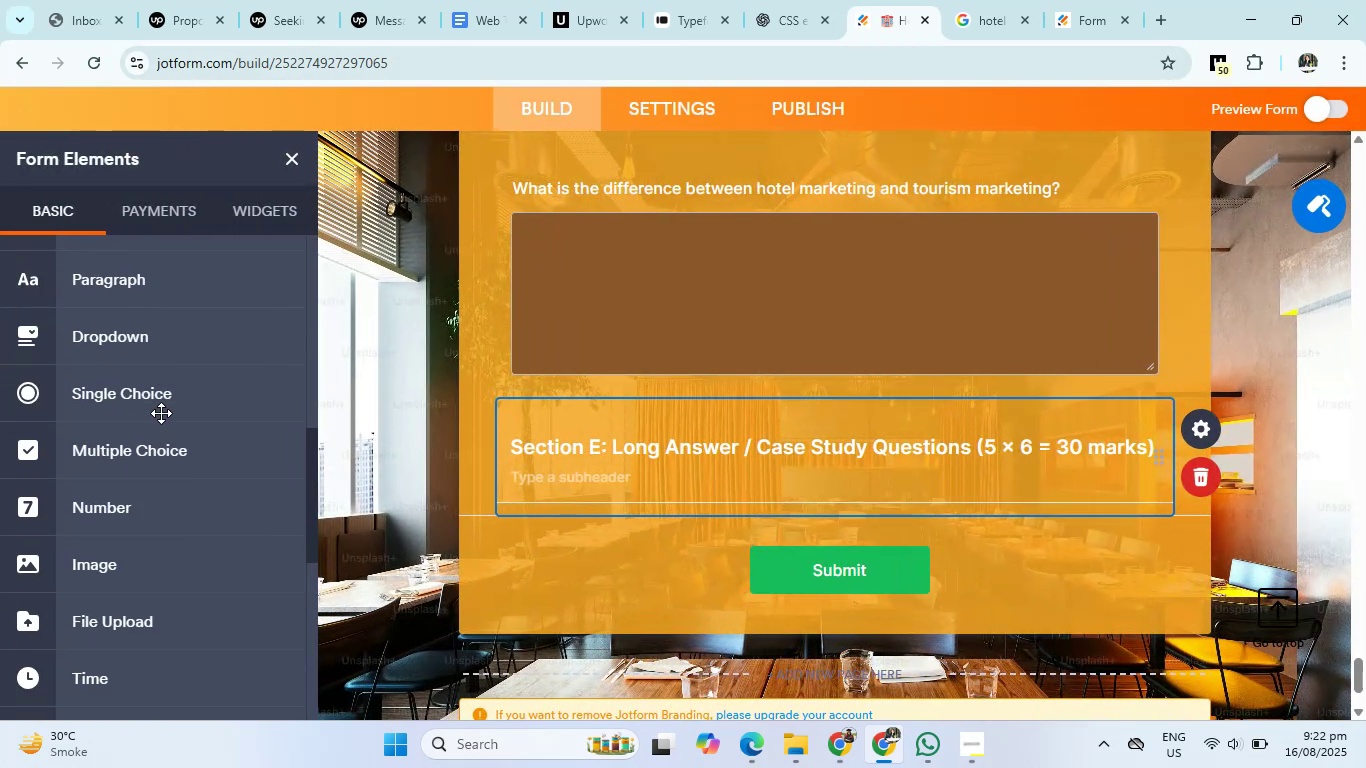 
scroll: coordinate [161, 413], scroll_direction: up, amount: 2.0
 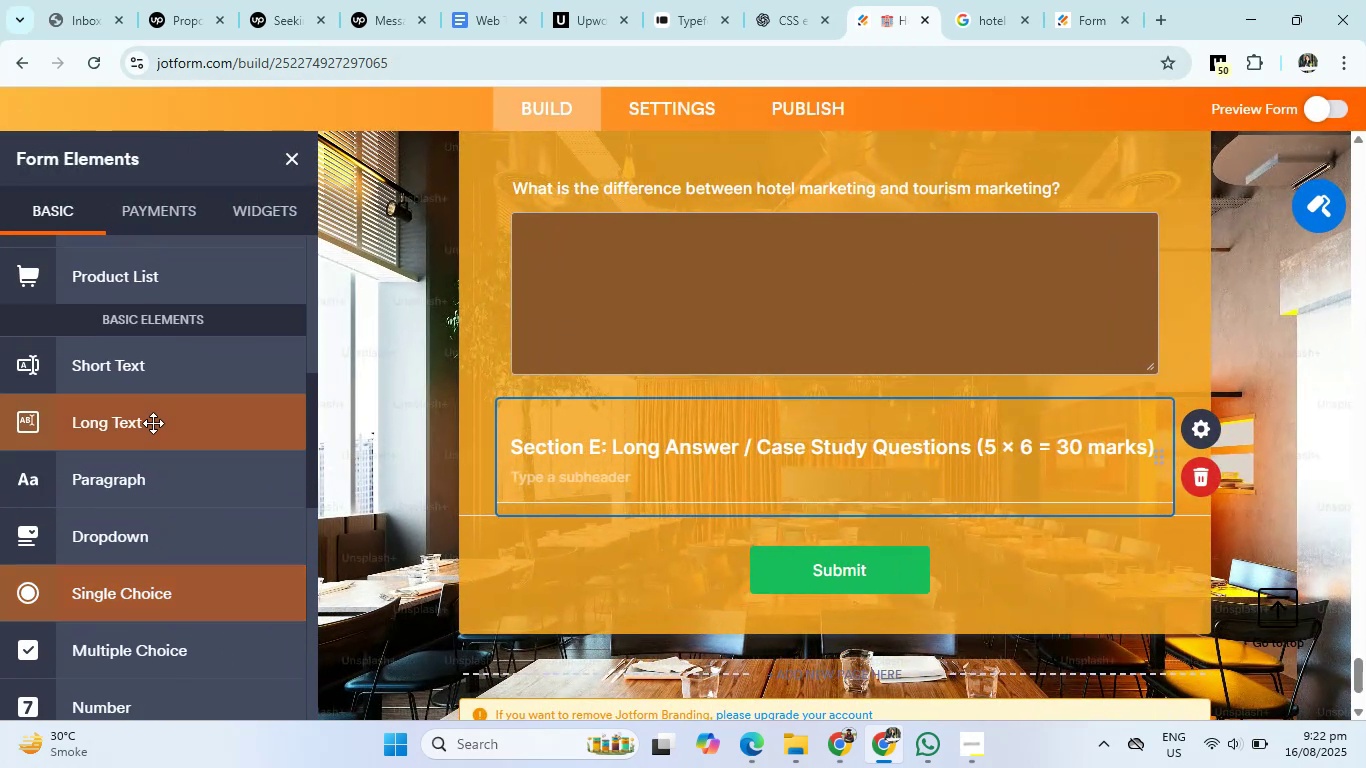 
left_click([143, 441])
 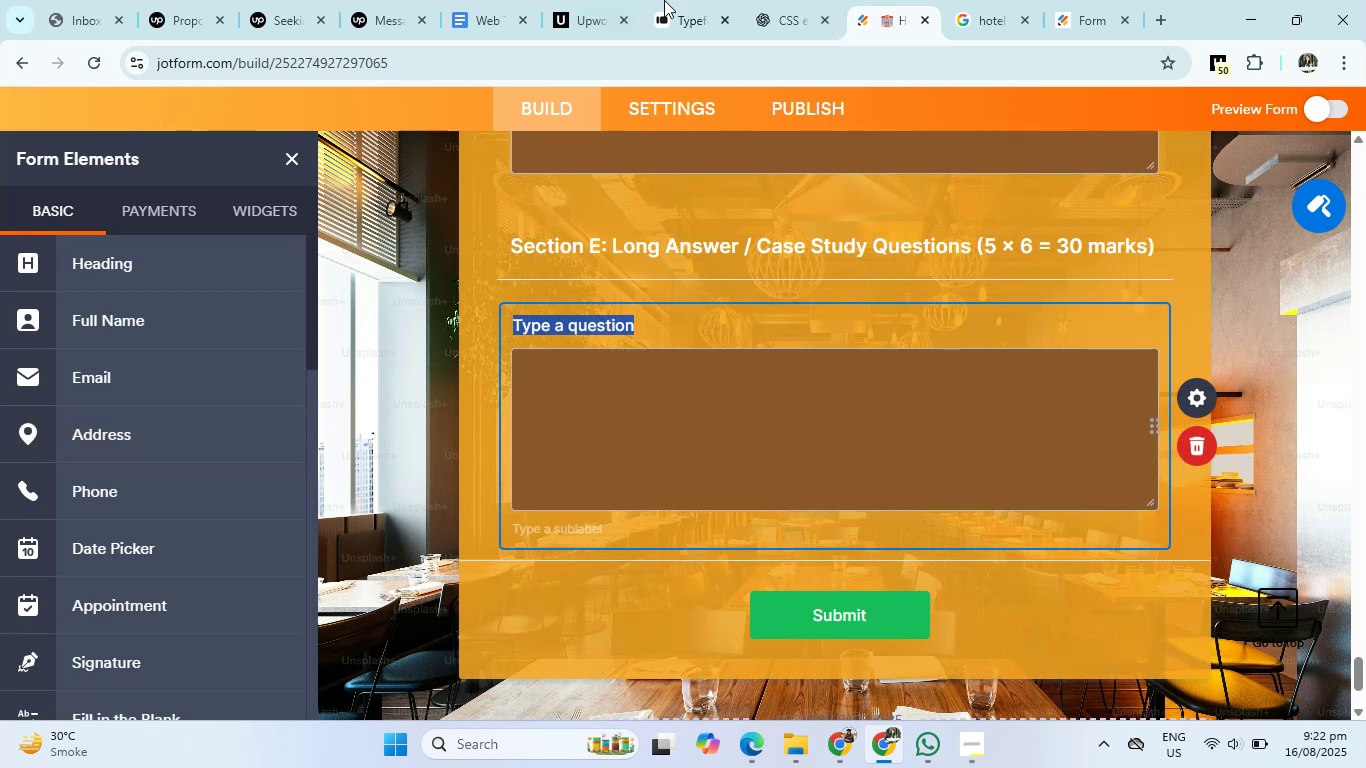 
left_click([790, 0])
 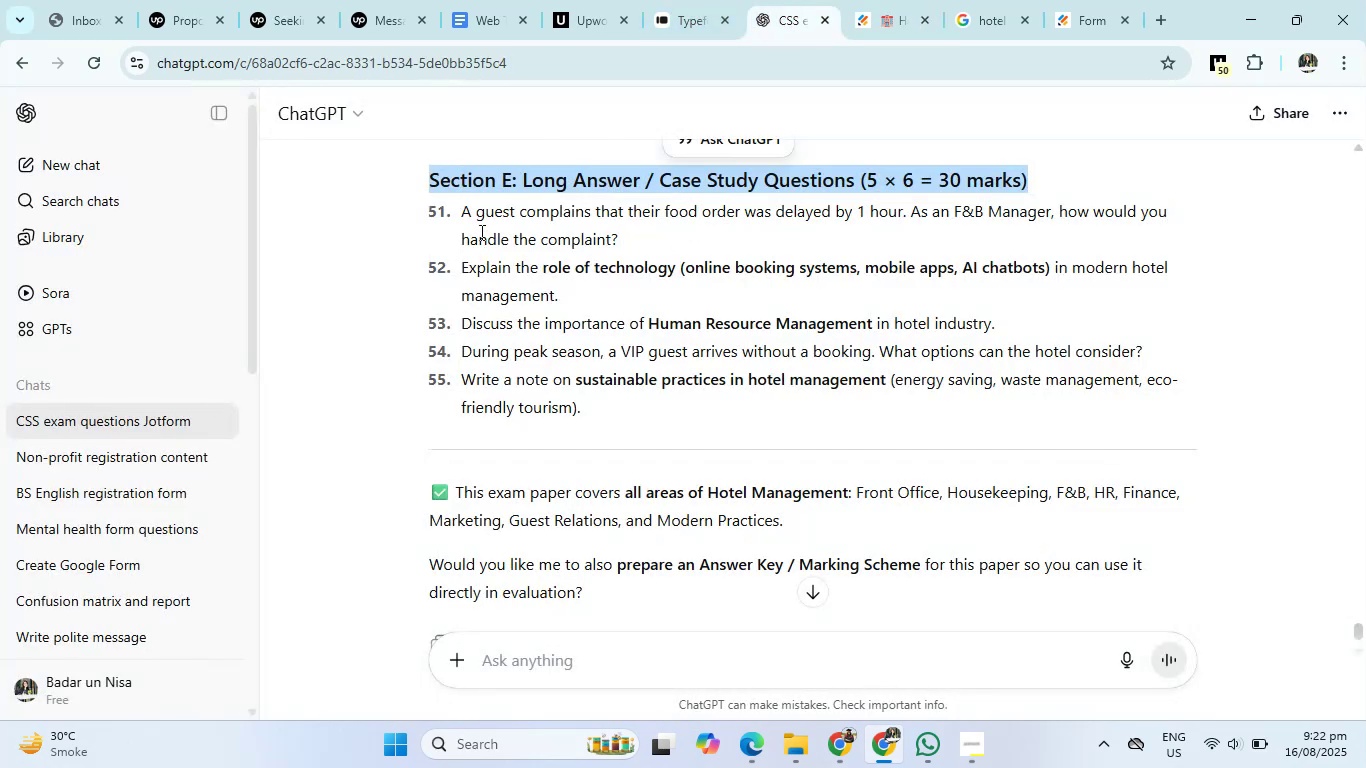 
left_click_drag(start_coordinate=[460, 213], to_coordinate=[659, 228])
 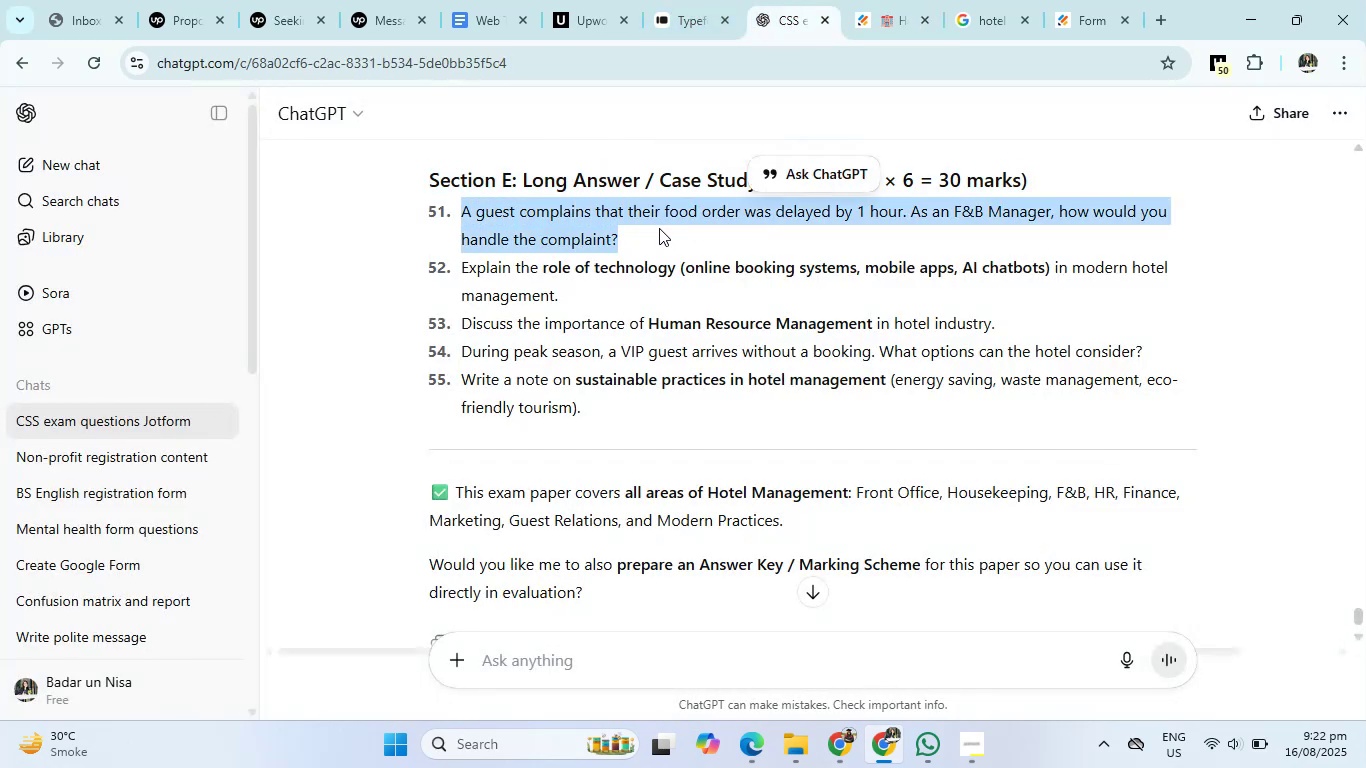 
key(Control+C)
 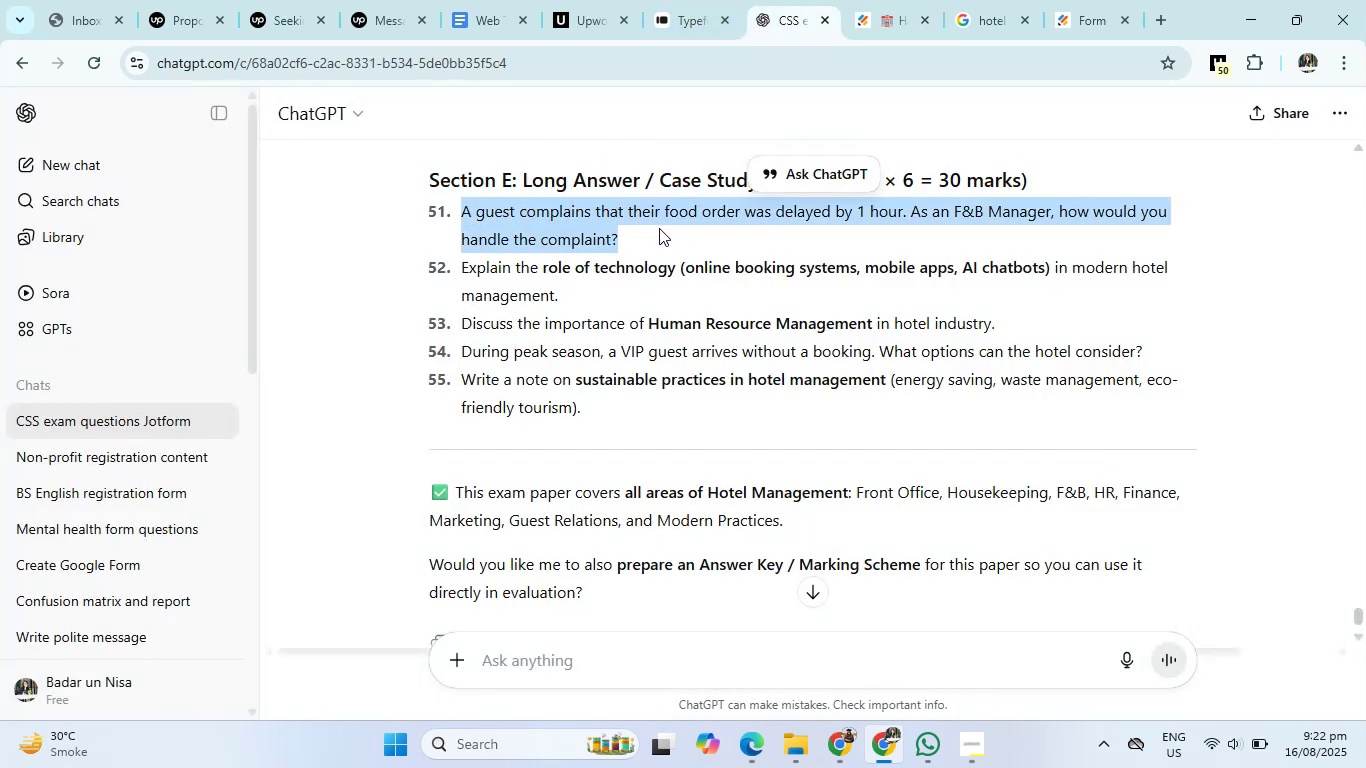 
left_click([892, 0])
 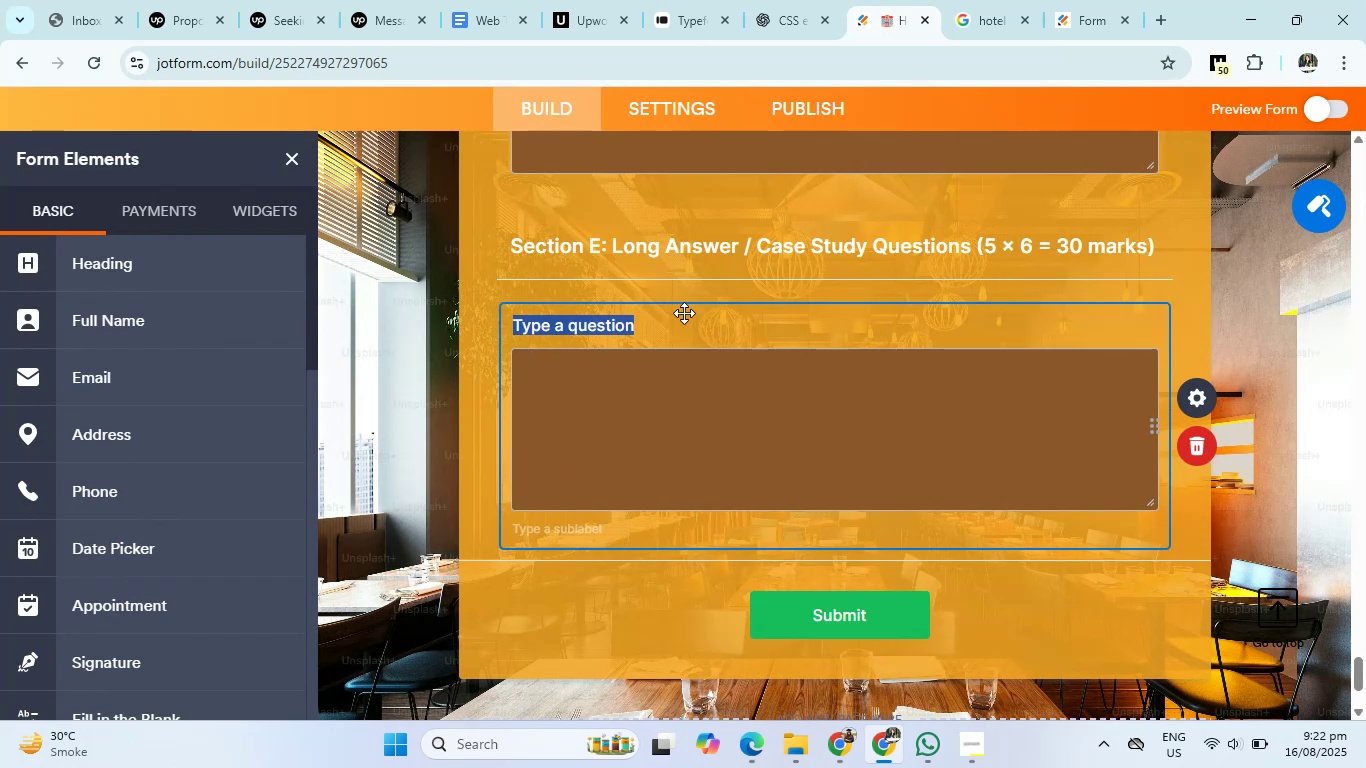 
key(Backspace)
 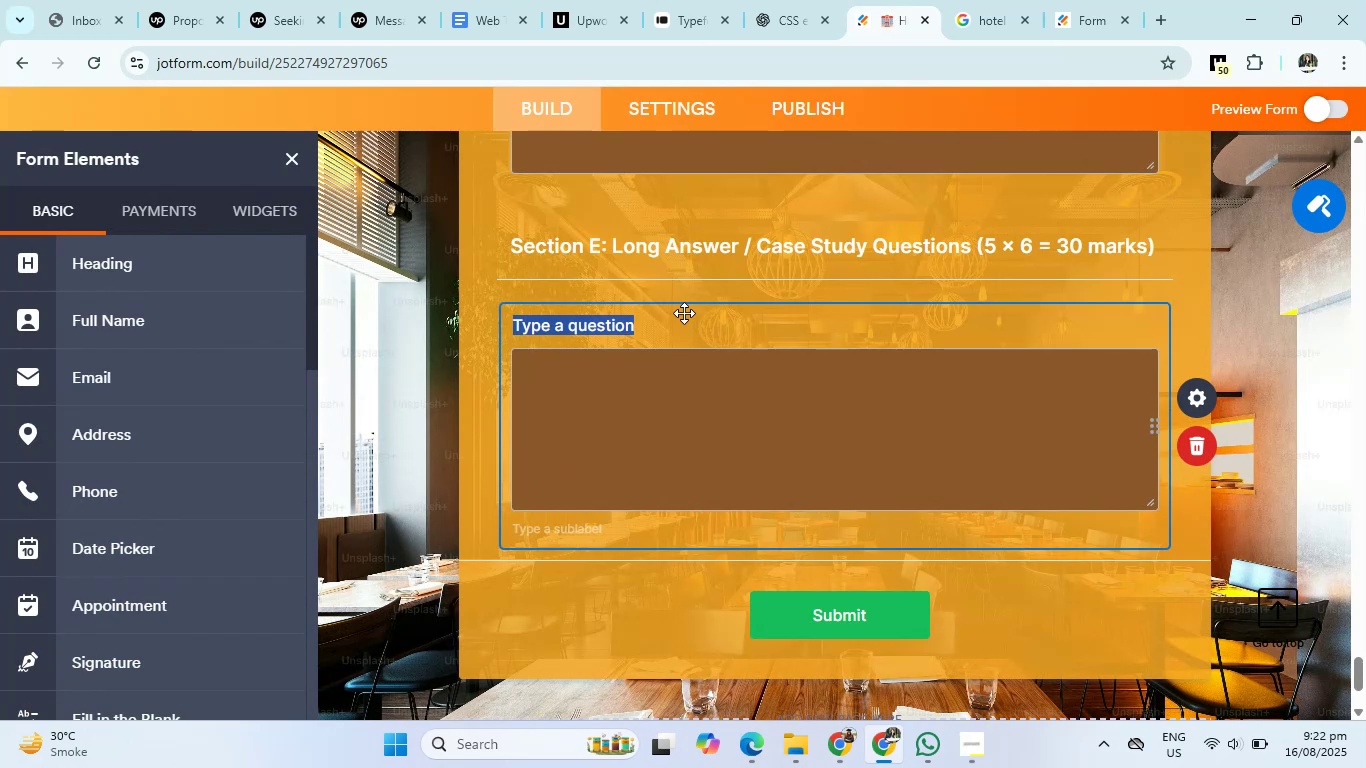 
key(Control+ControlLeft)
 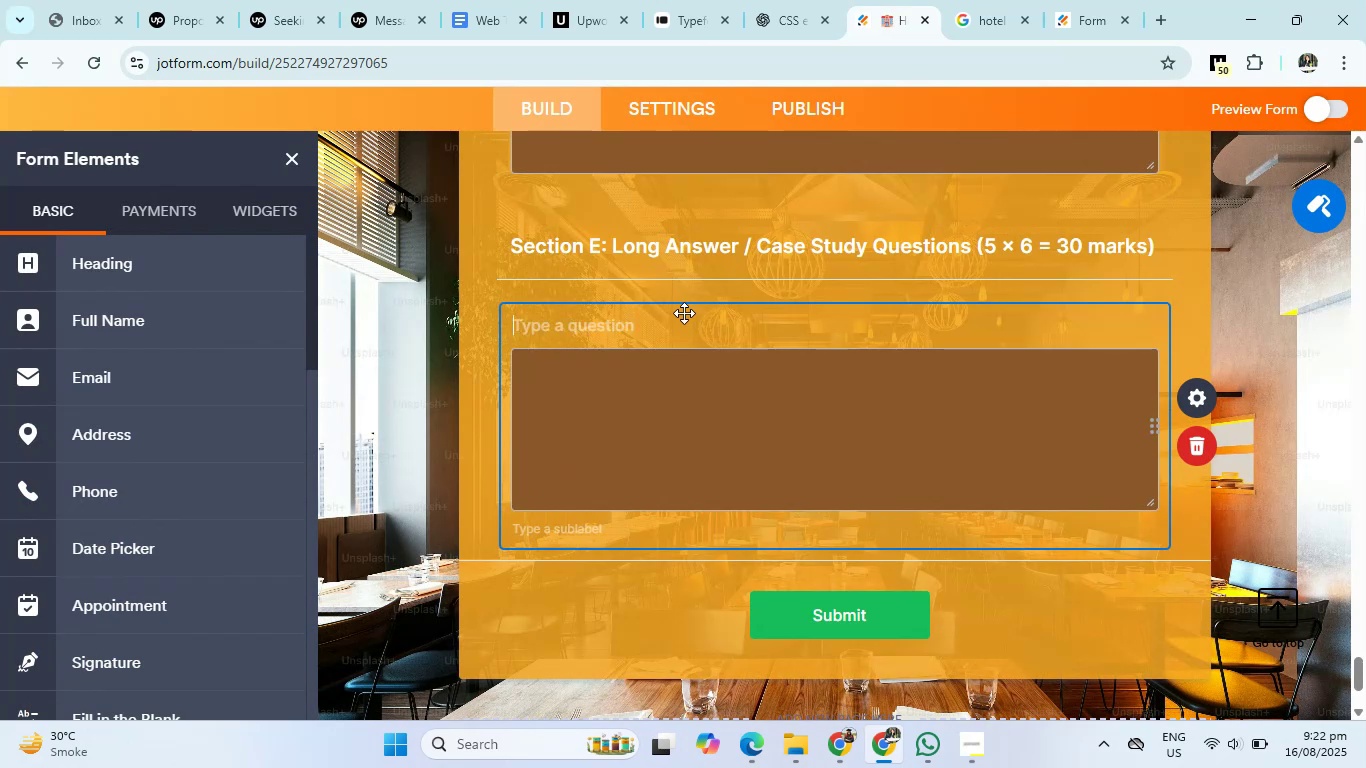 
key(Control+V)
 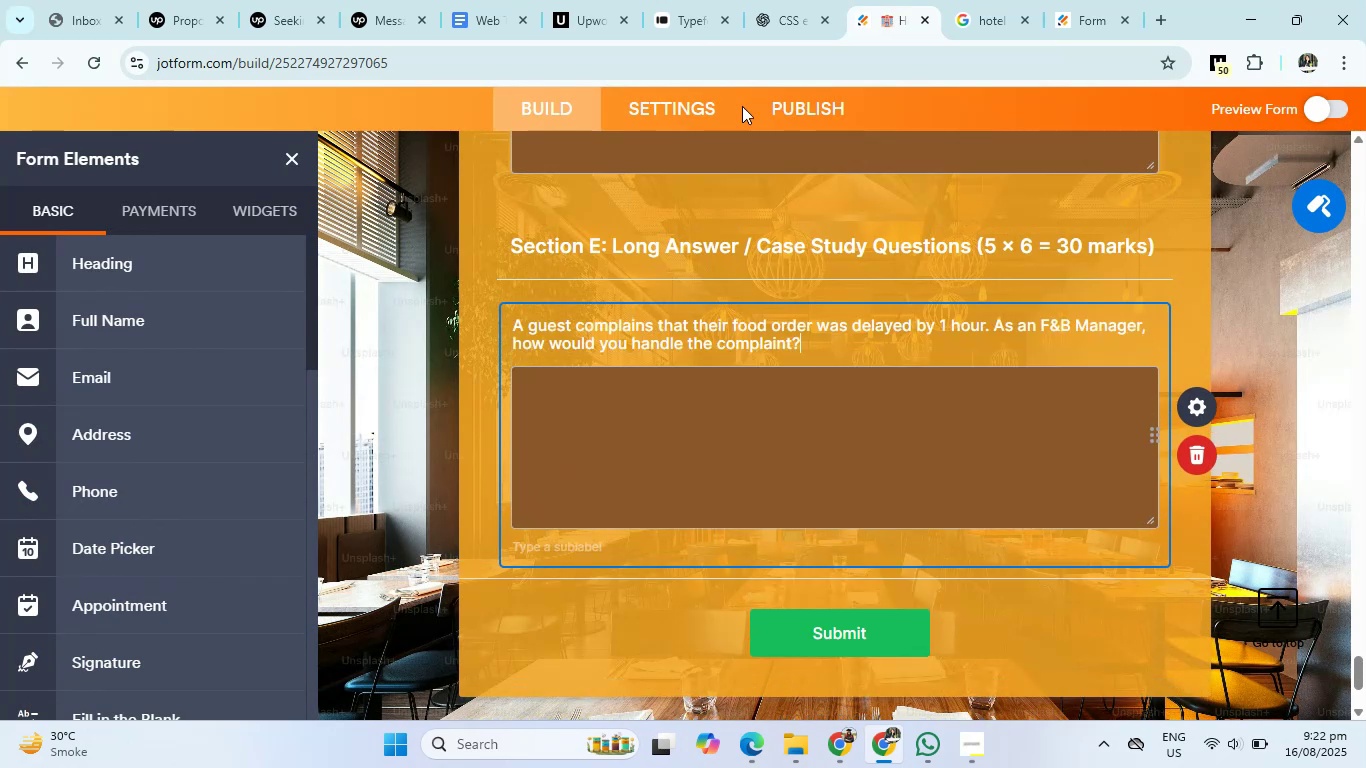 
left_click([752, 0])
 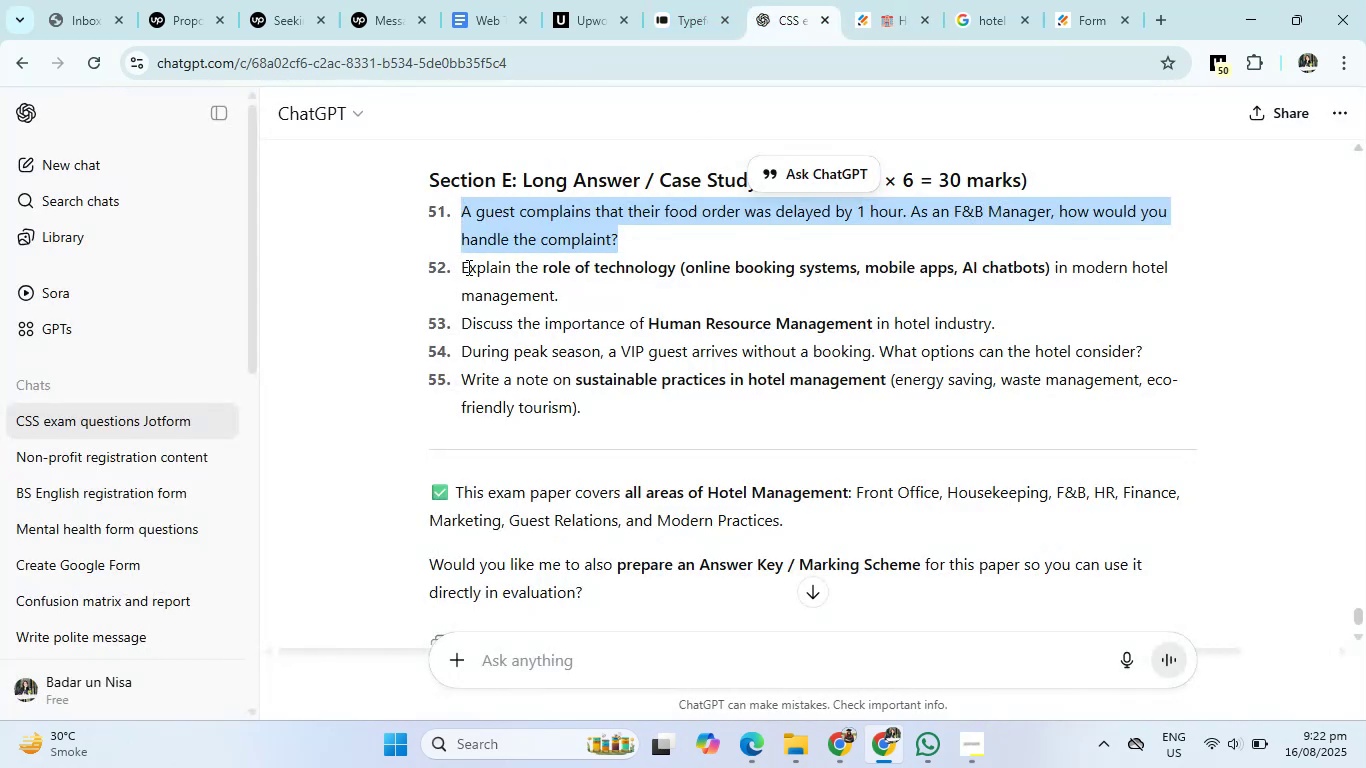 
left_click_drag(start_coordinate=[462, 268], to_coordinate=[1174, 287])
 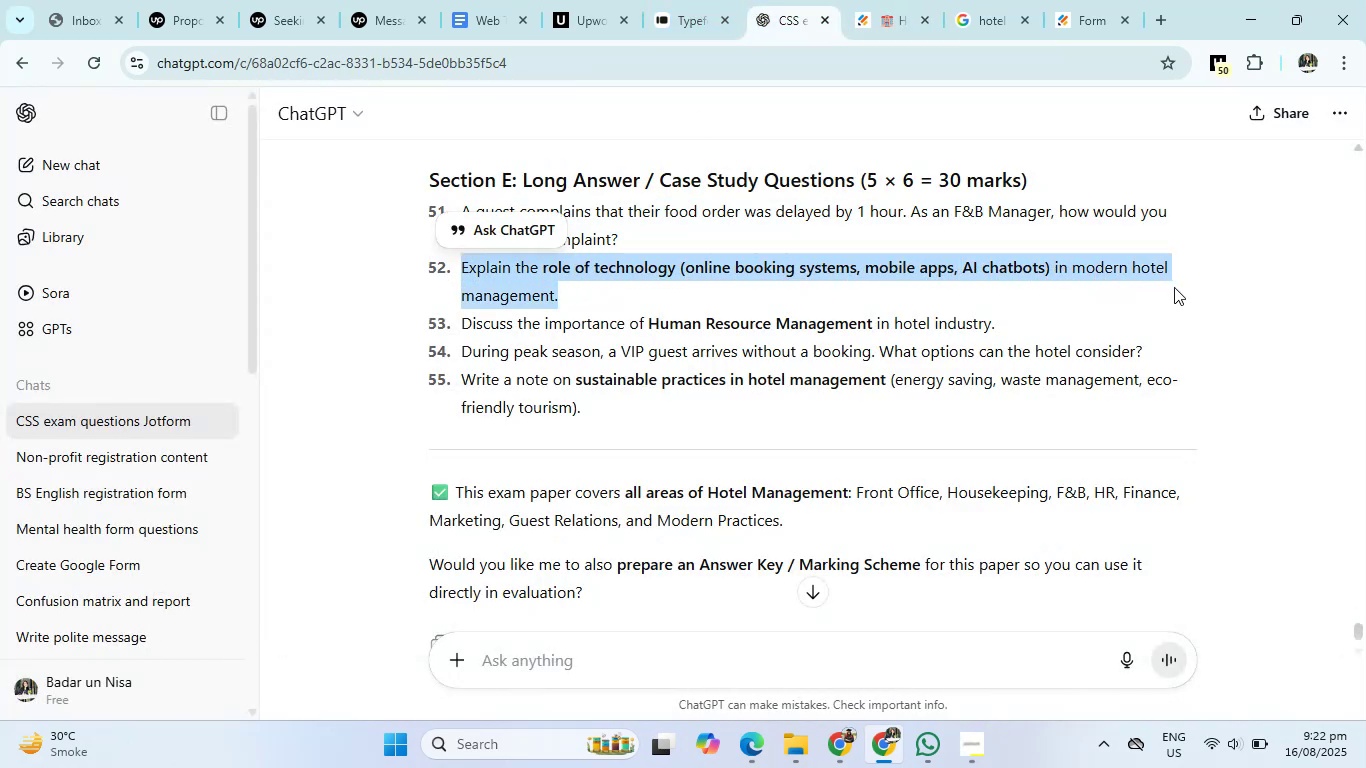 
key(Control+C)
 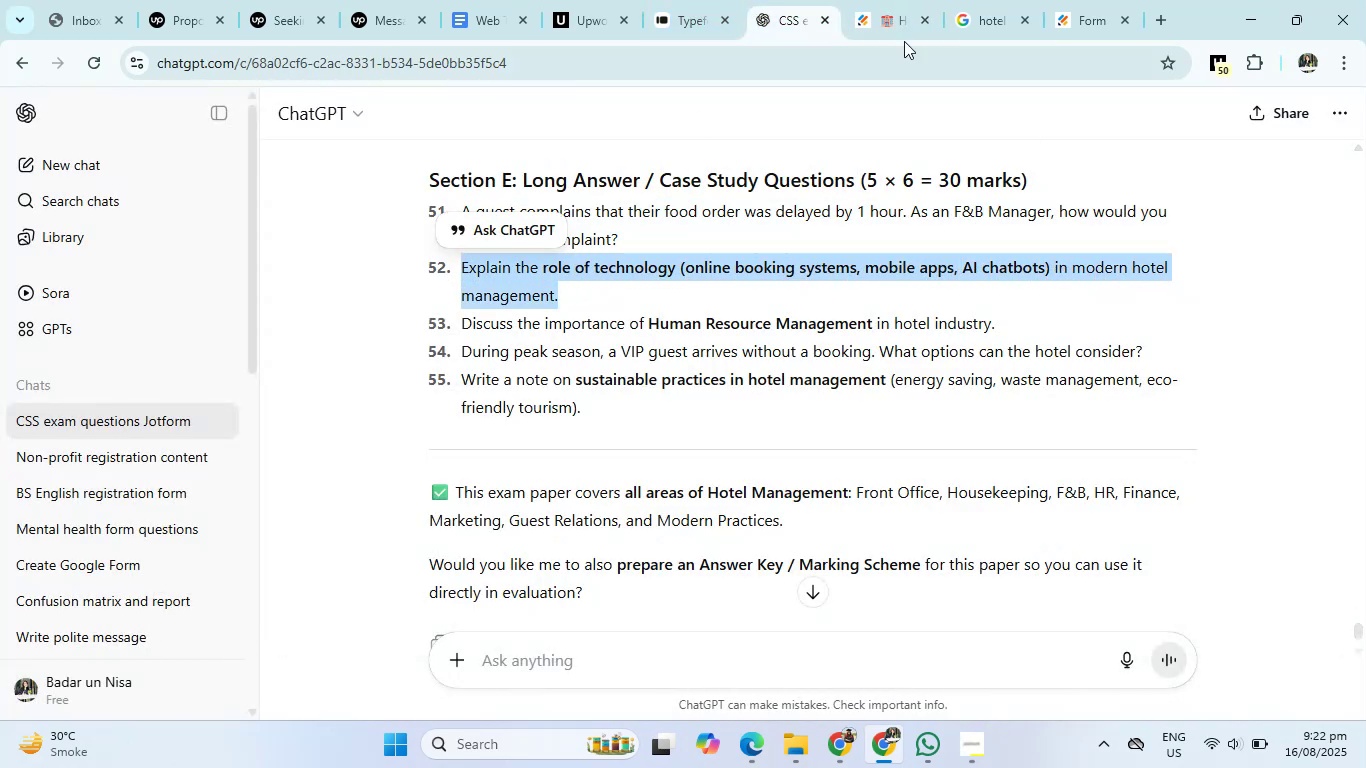 
left_click([889, 0])
 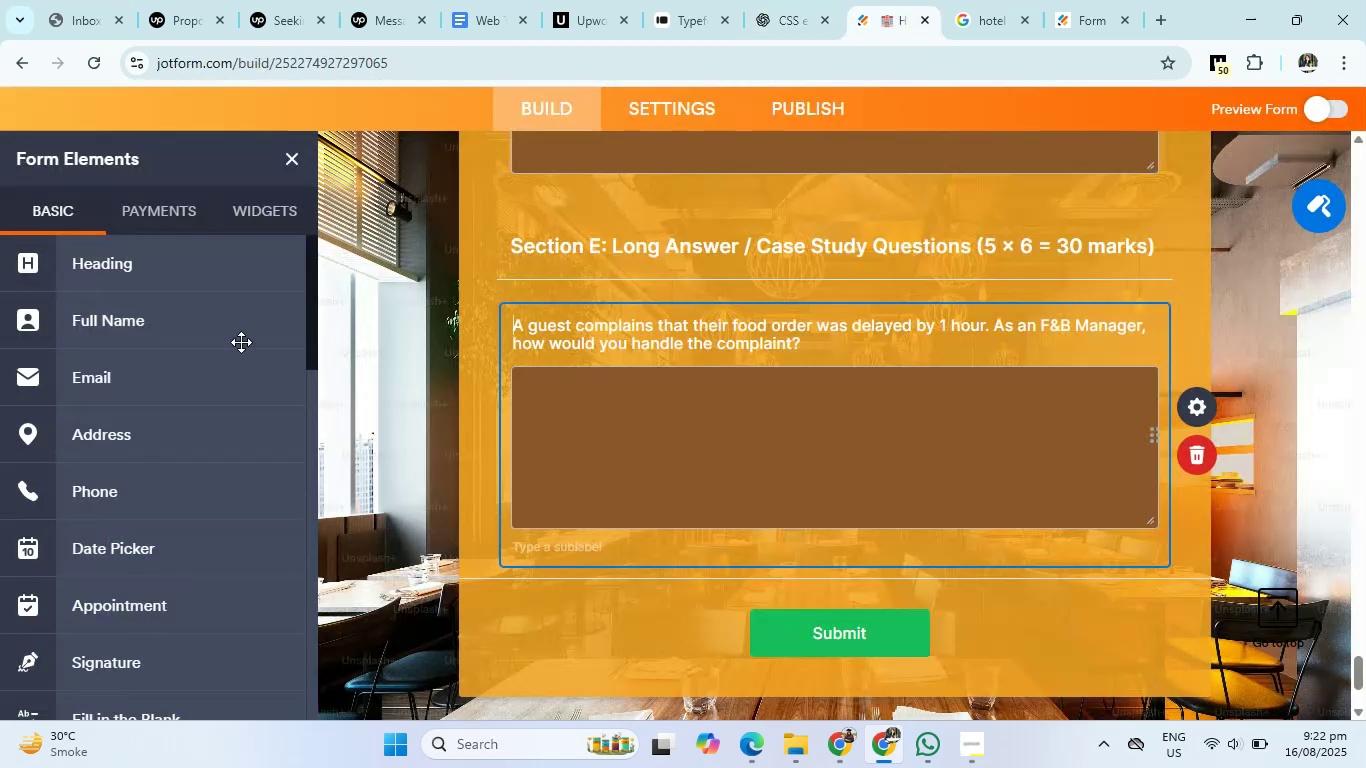 
scroll: coordinate [167, 396], scroll_direction: down, amount: 5.0
 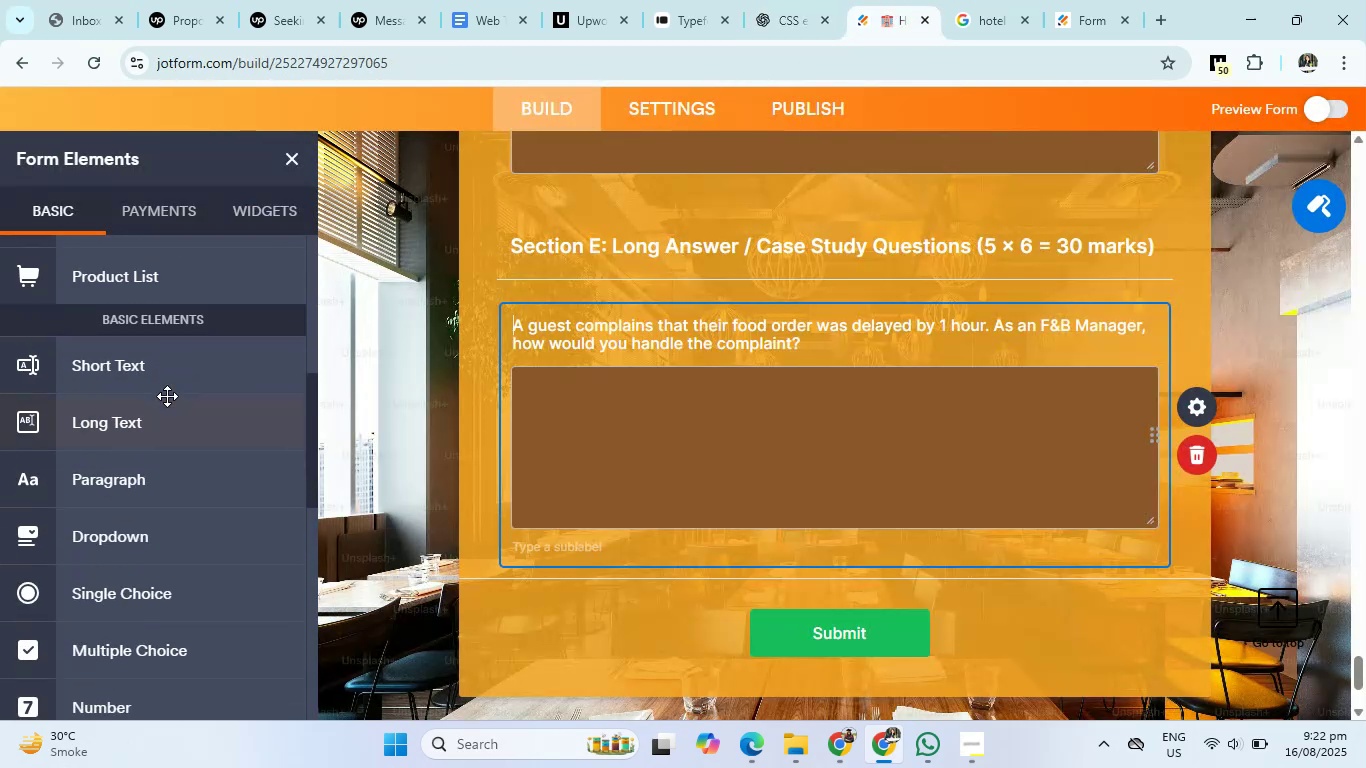 
left_click([159, 416])
 